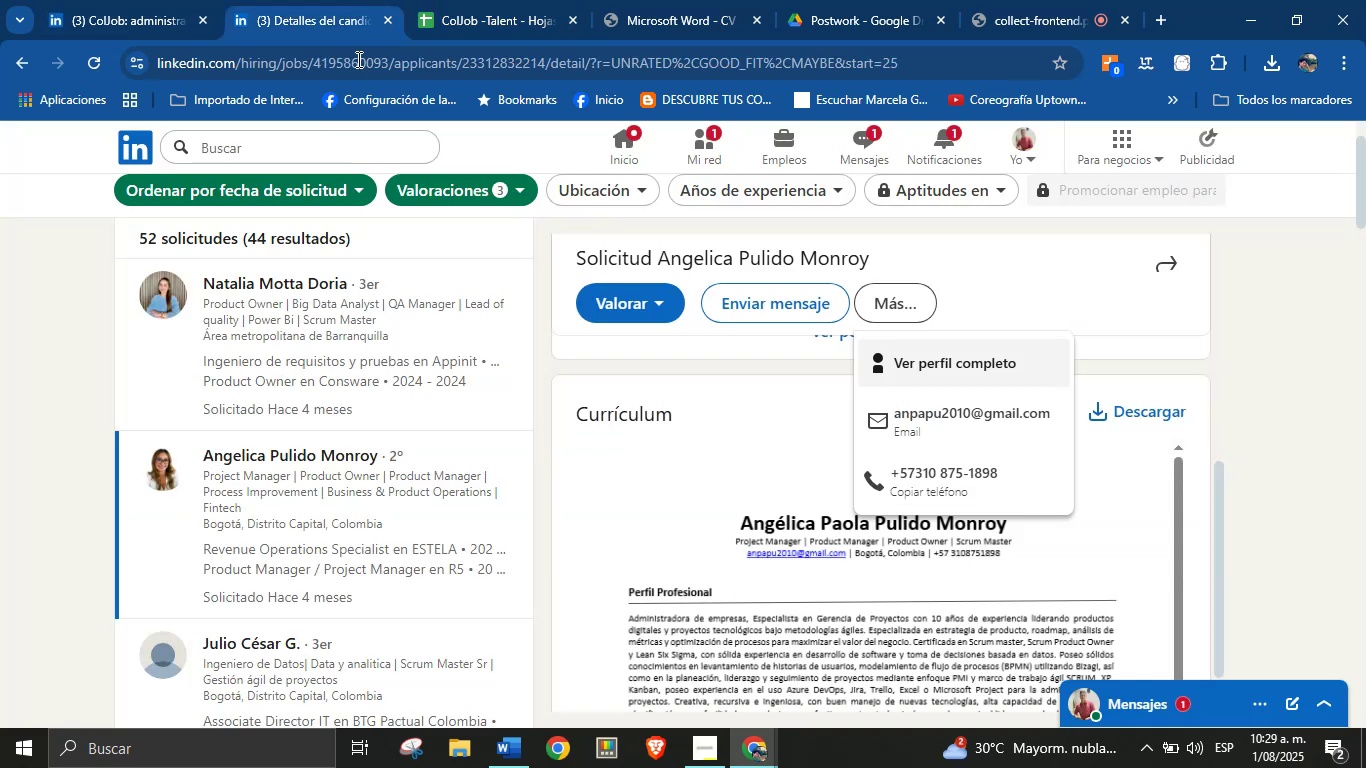 
scroll: coordinate [393, 410], scroll_direction: down, amount: 2.0
 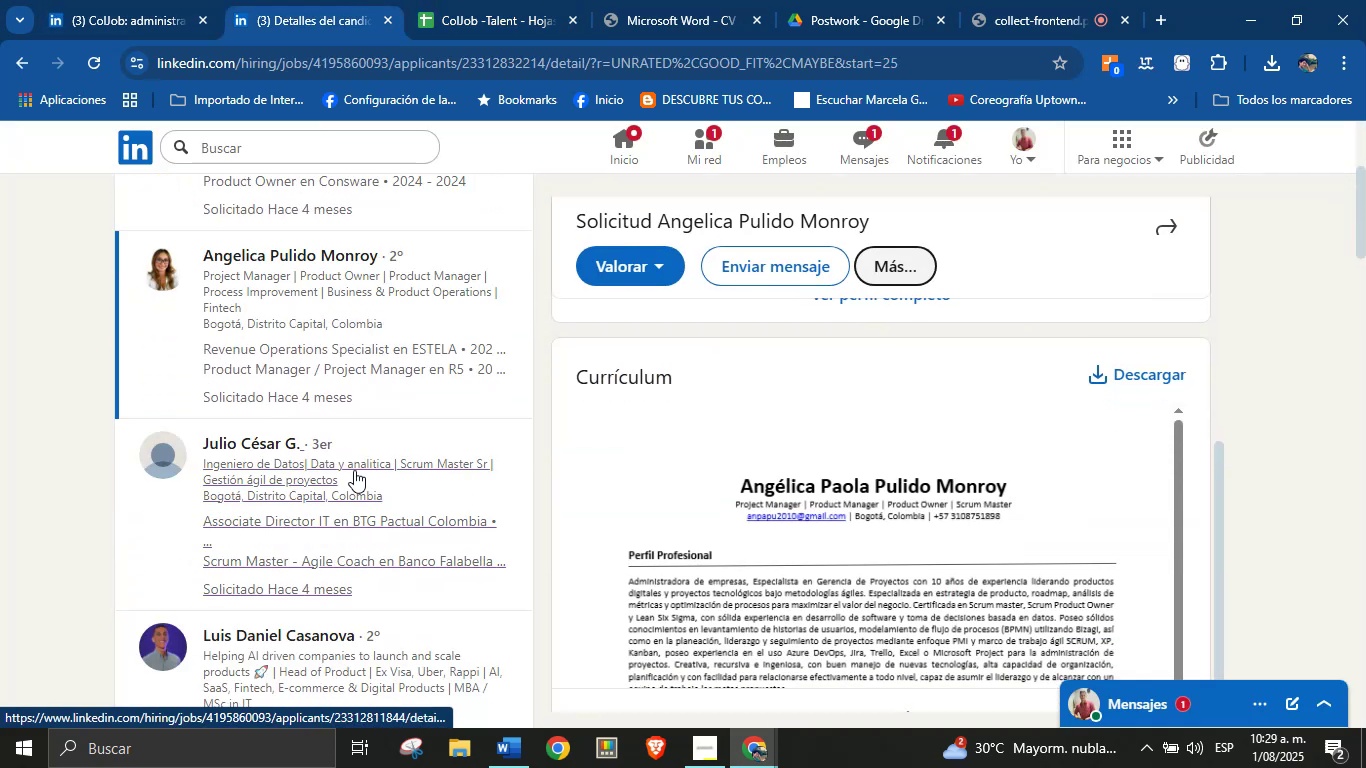 
left_click([354, 470])
 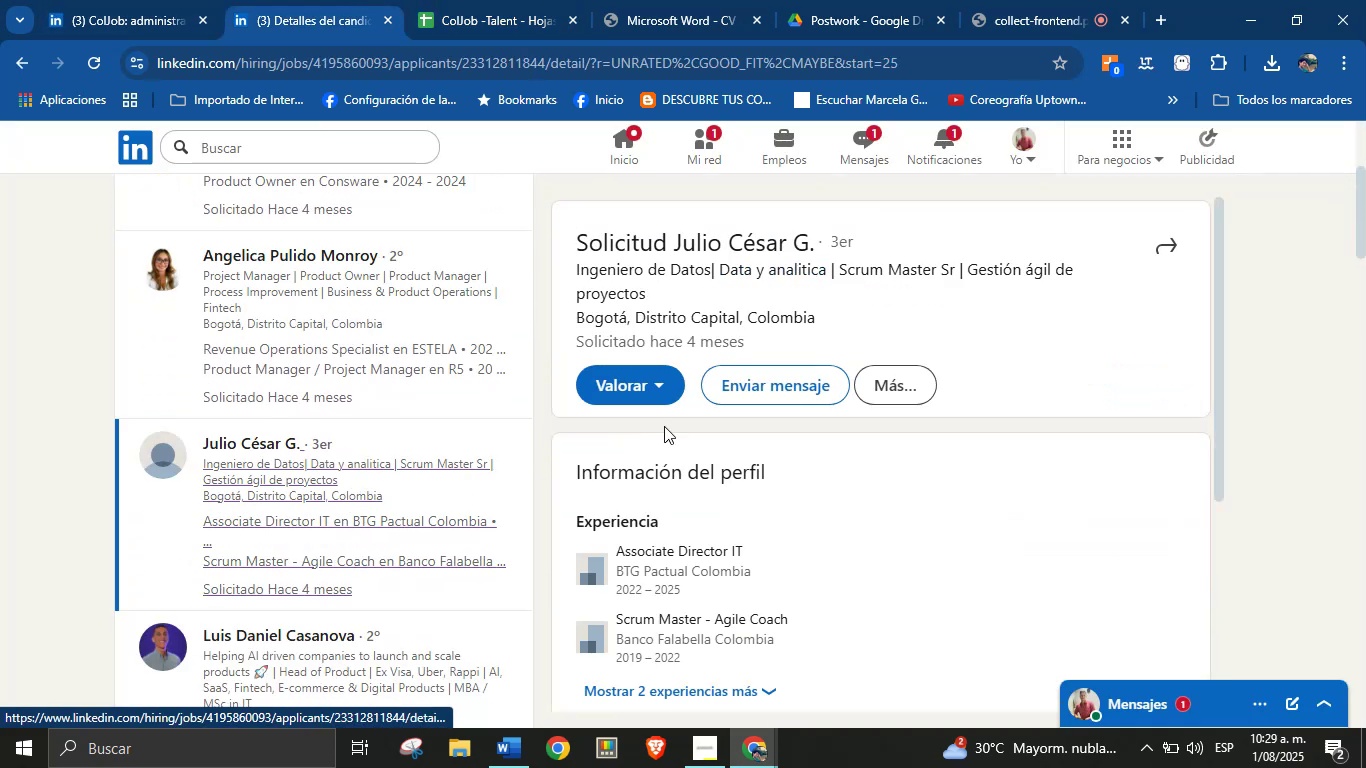 
scroll: coordinate [809, 407], scroll_direction: down, amount: 5.0
 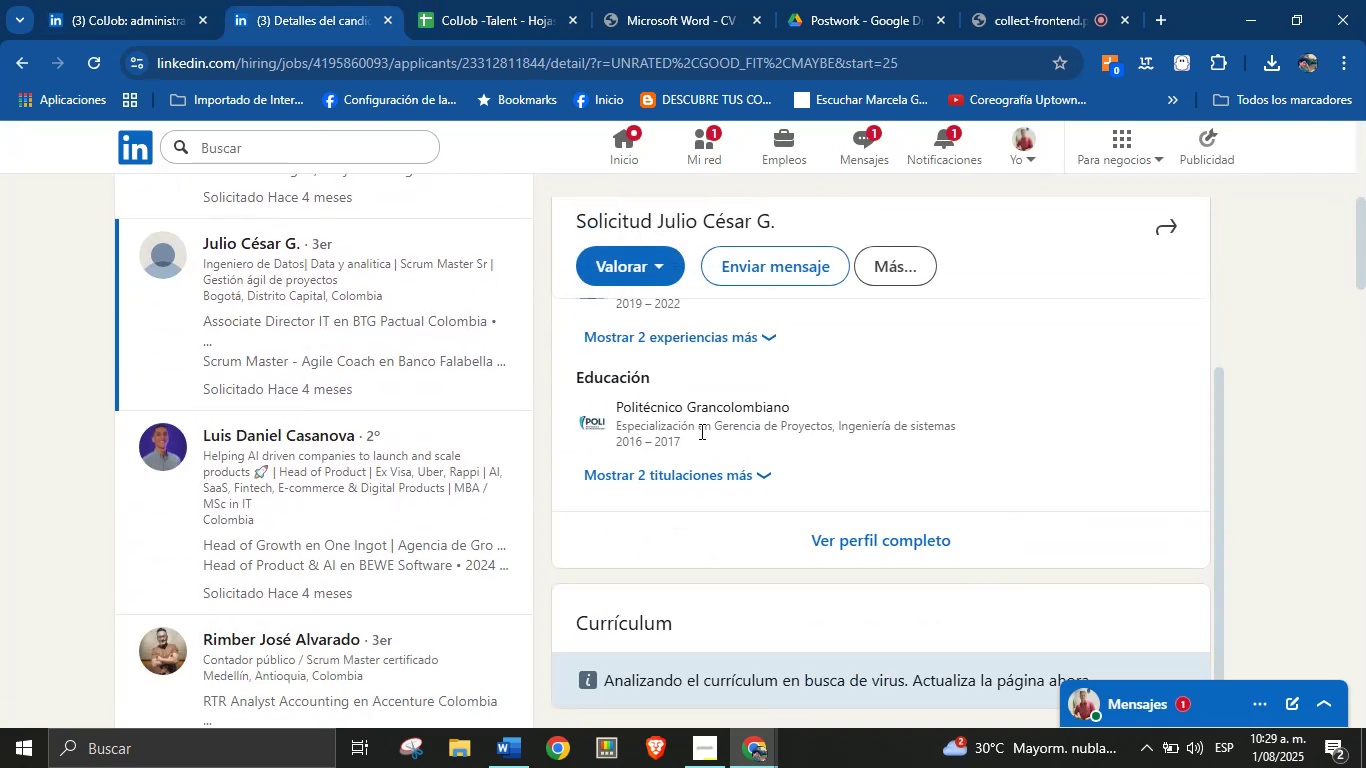 
scroll: coordinate [514, 461], scroll_direction: up, amount: 1.0
 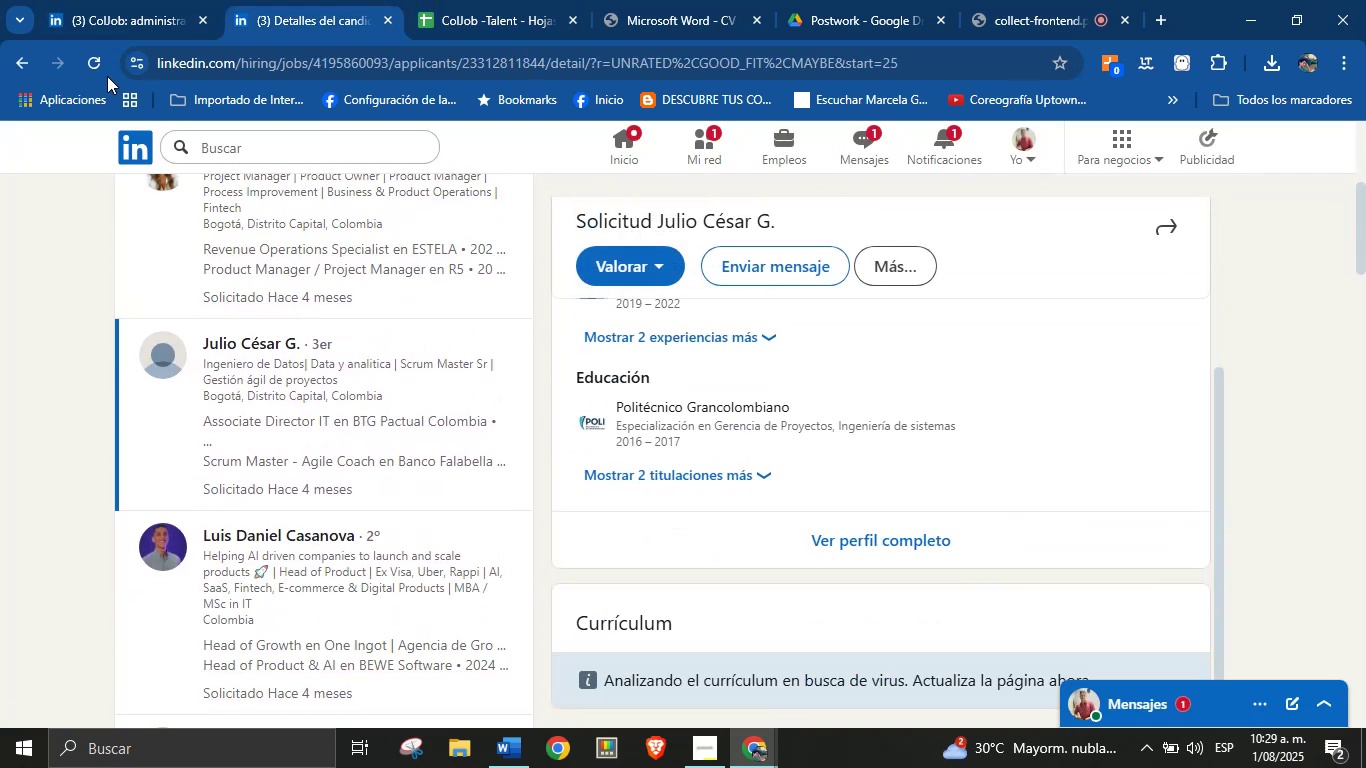 
left_click([92, 57])
 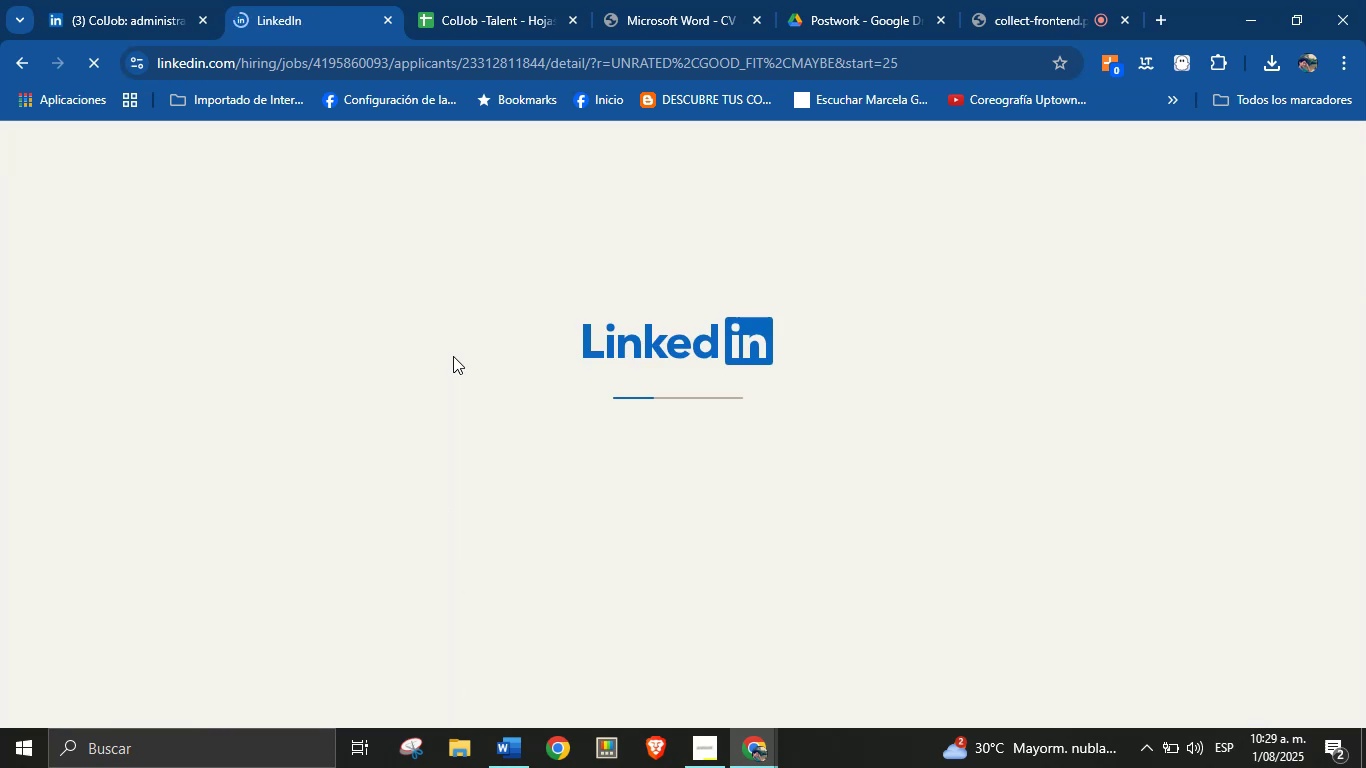 
mouse_move([416, 443])
 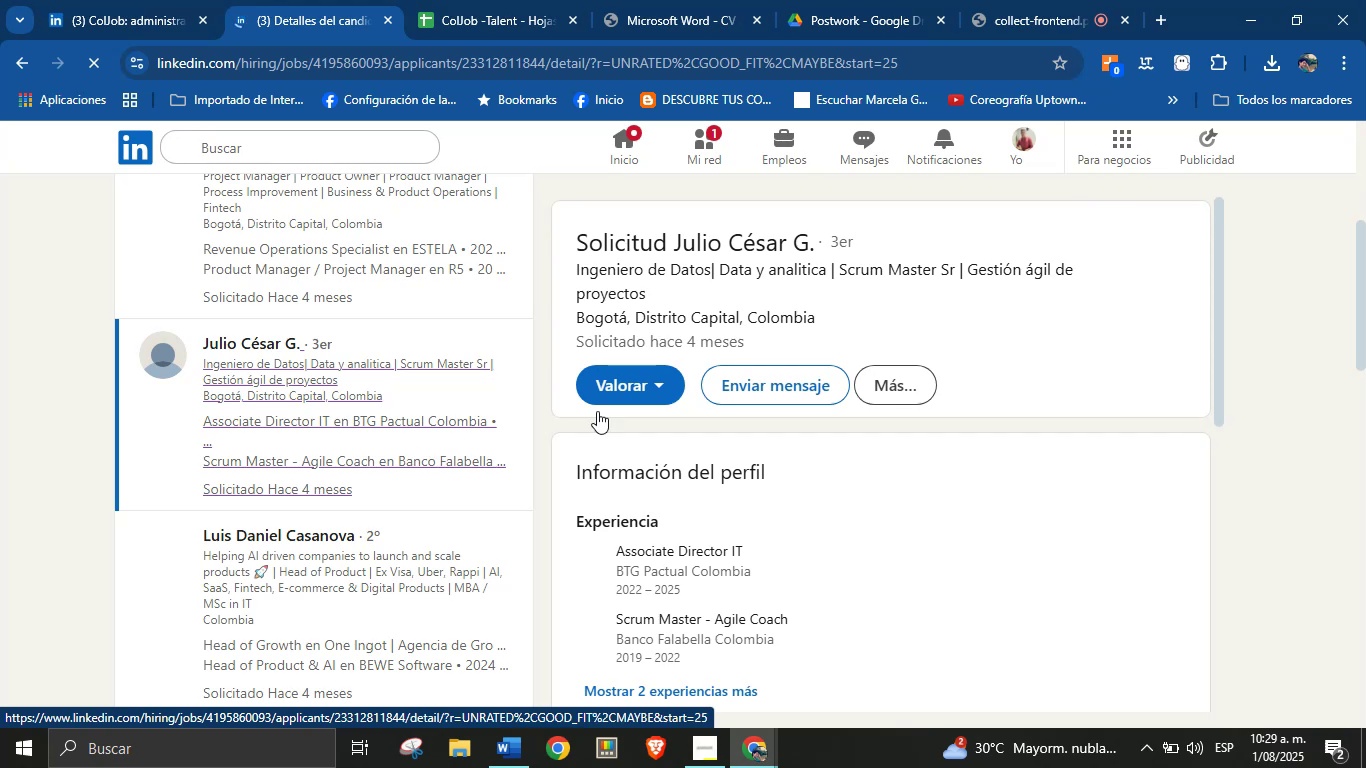 
scroll: coordinate [817, 413], scroll_direction: down, amount: 4.0
 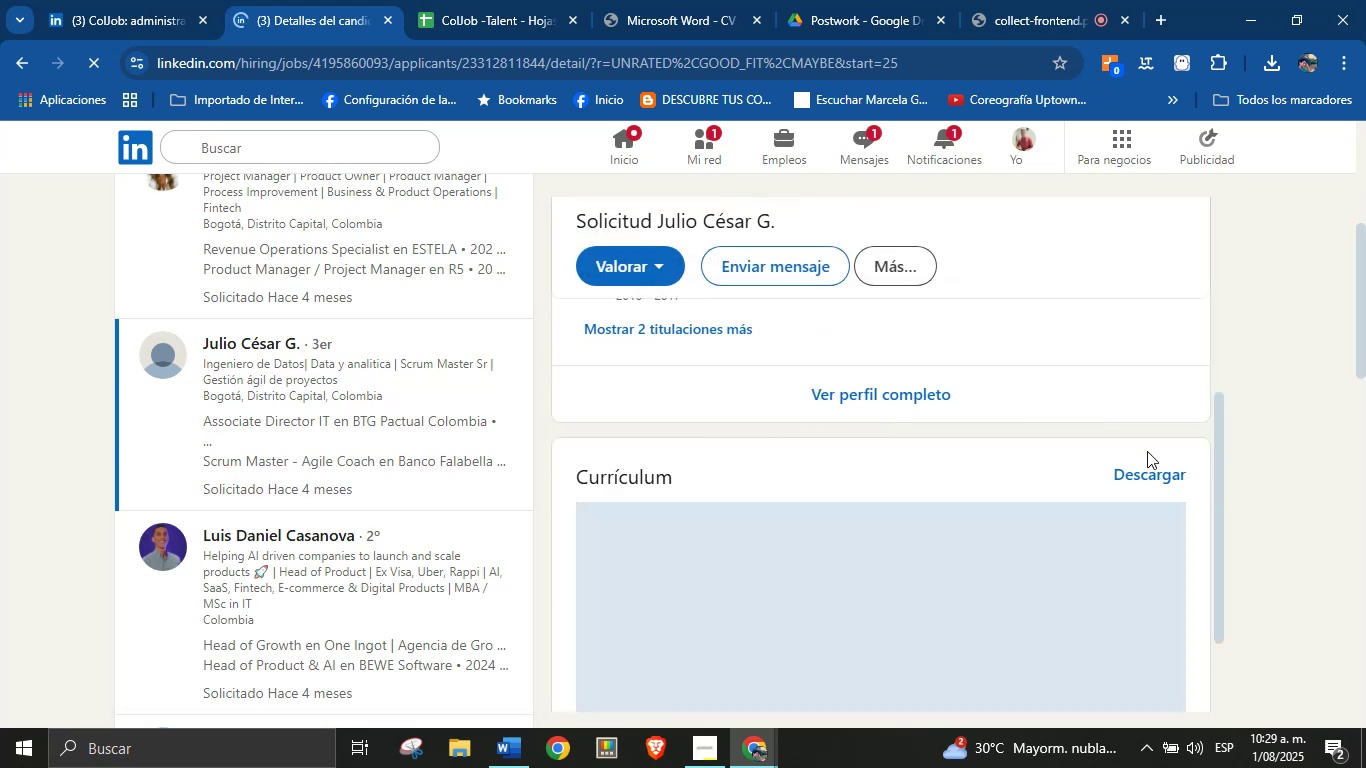 
left_click([1150, 471])
 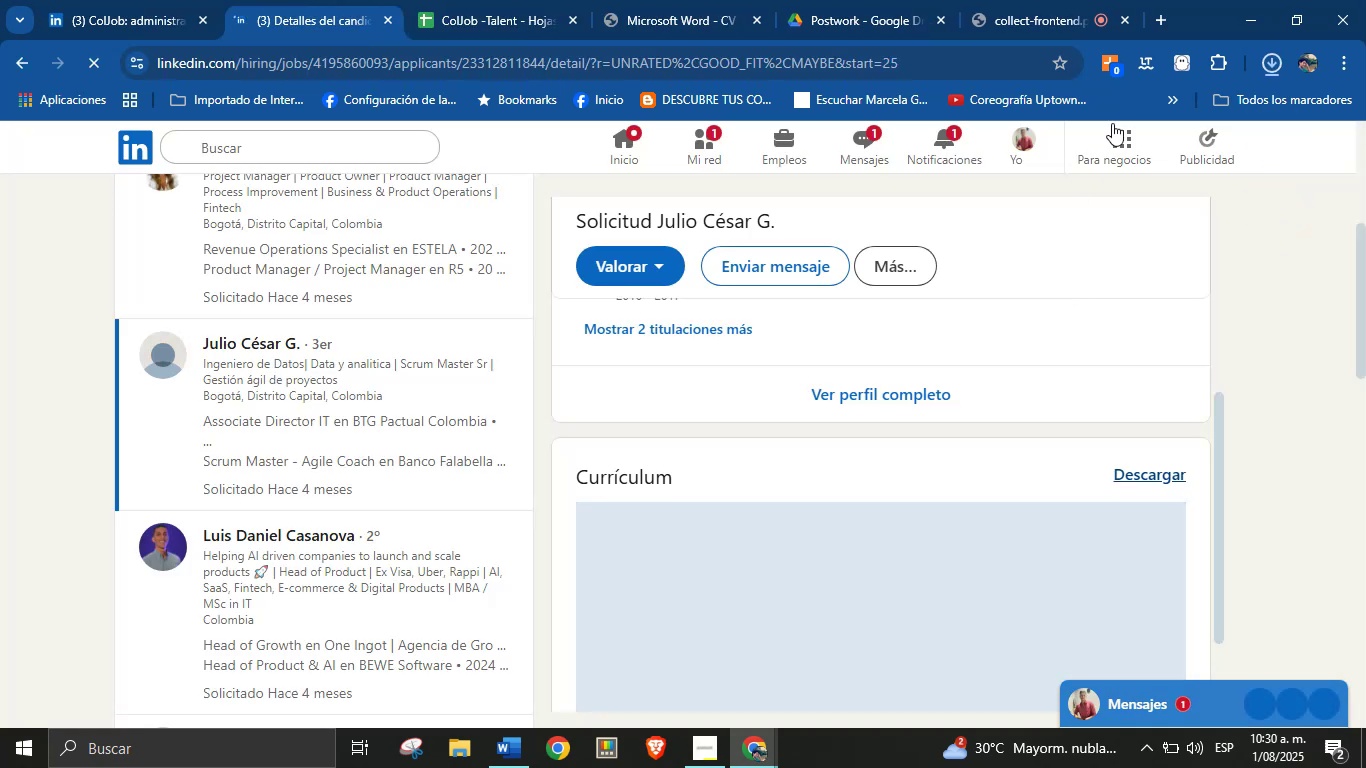 
left_click([1095, 115])
 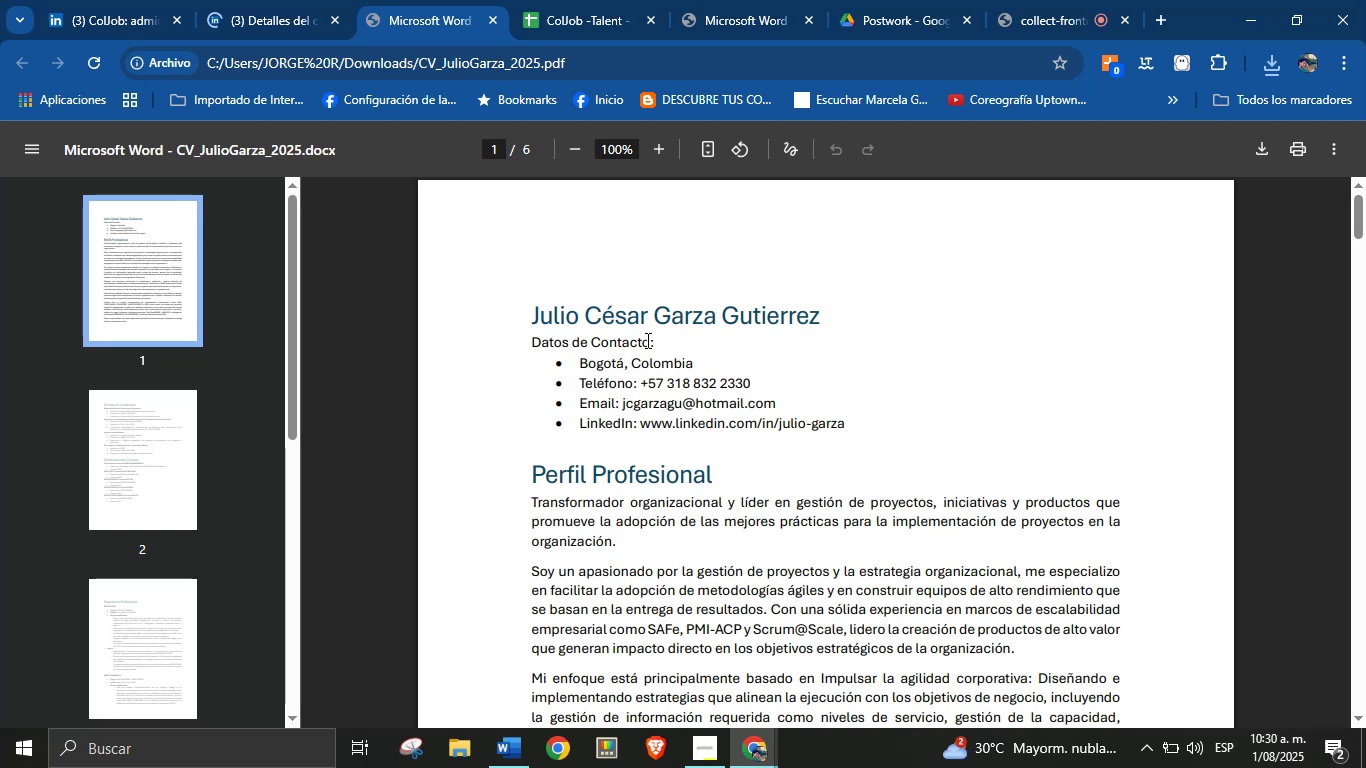 
left_click_drag(start_coordinate=[823, 316], to_coordinate=[530, 315])
 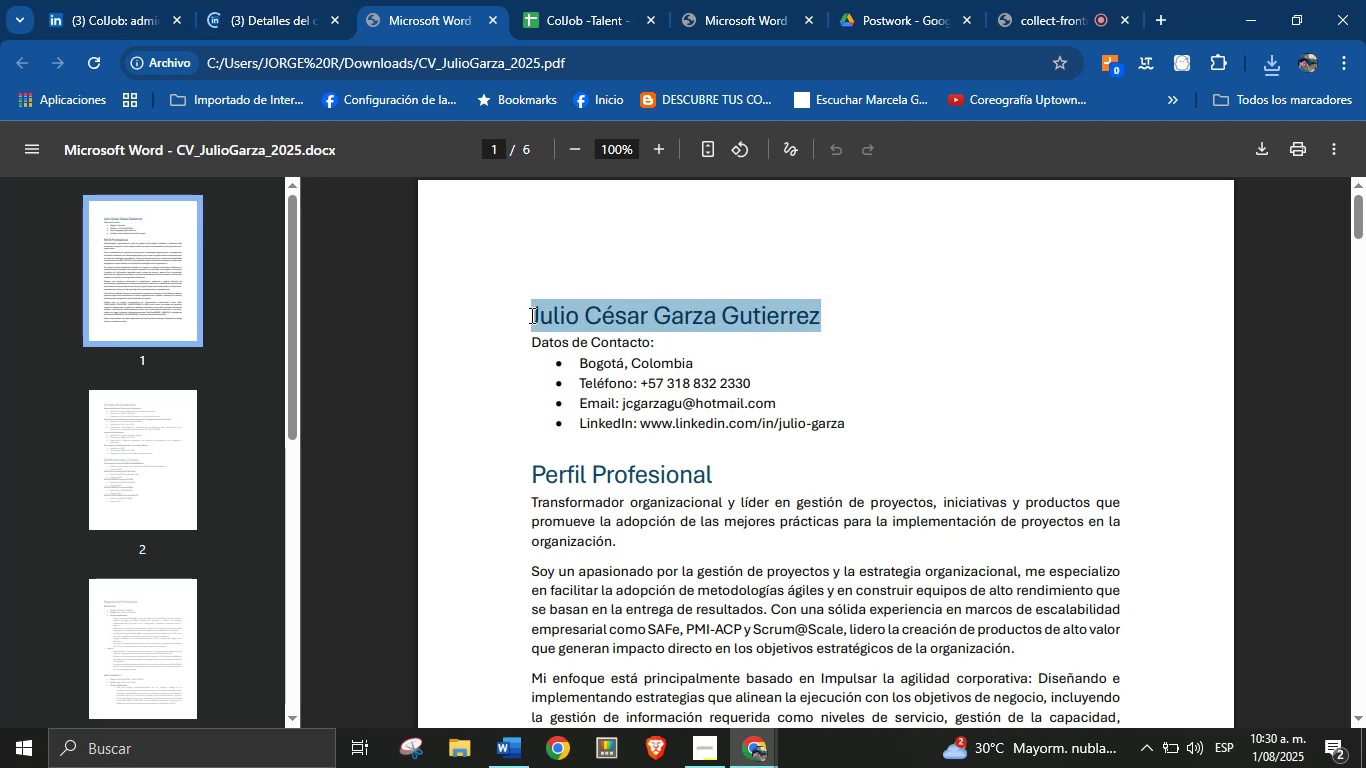 
key(Control+C)
 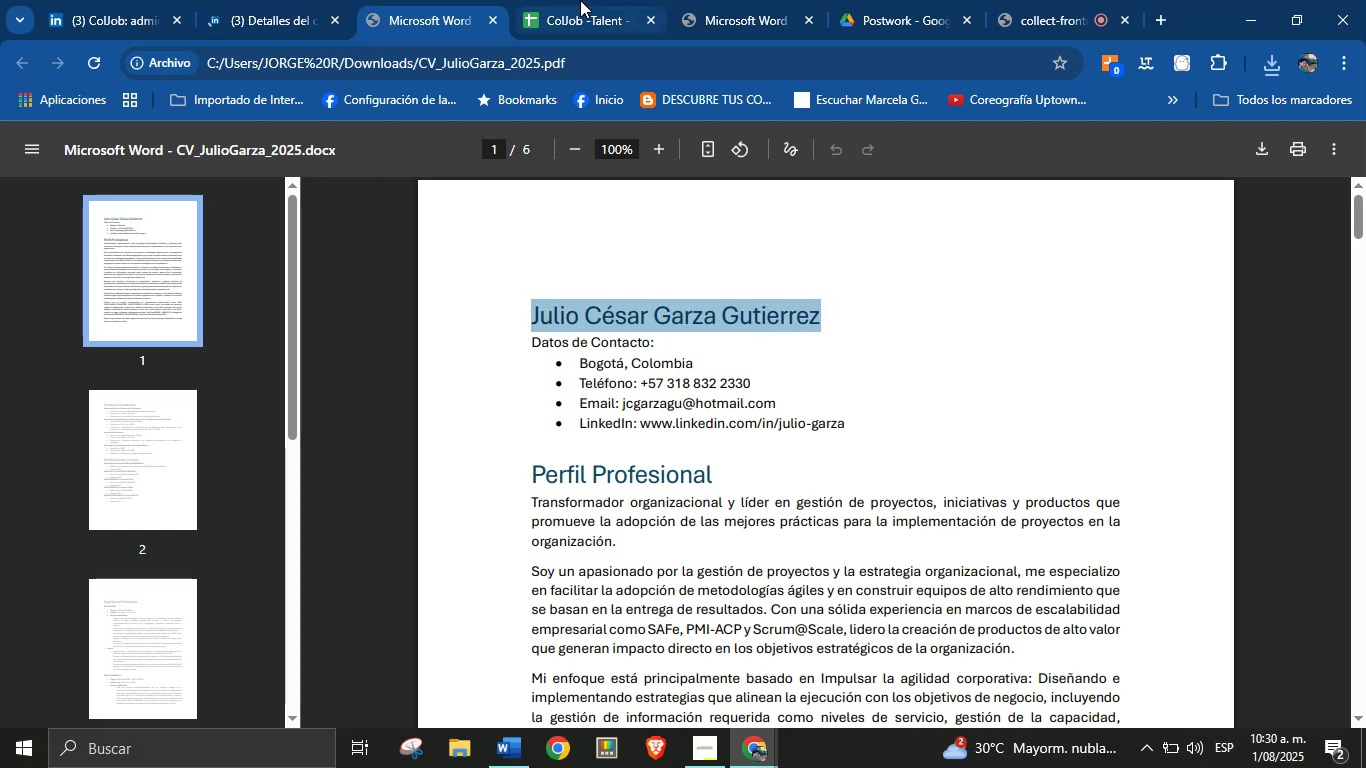 
left_click([603, 0])
 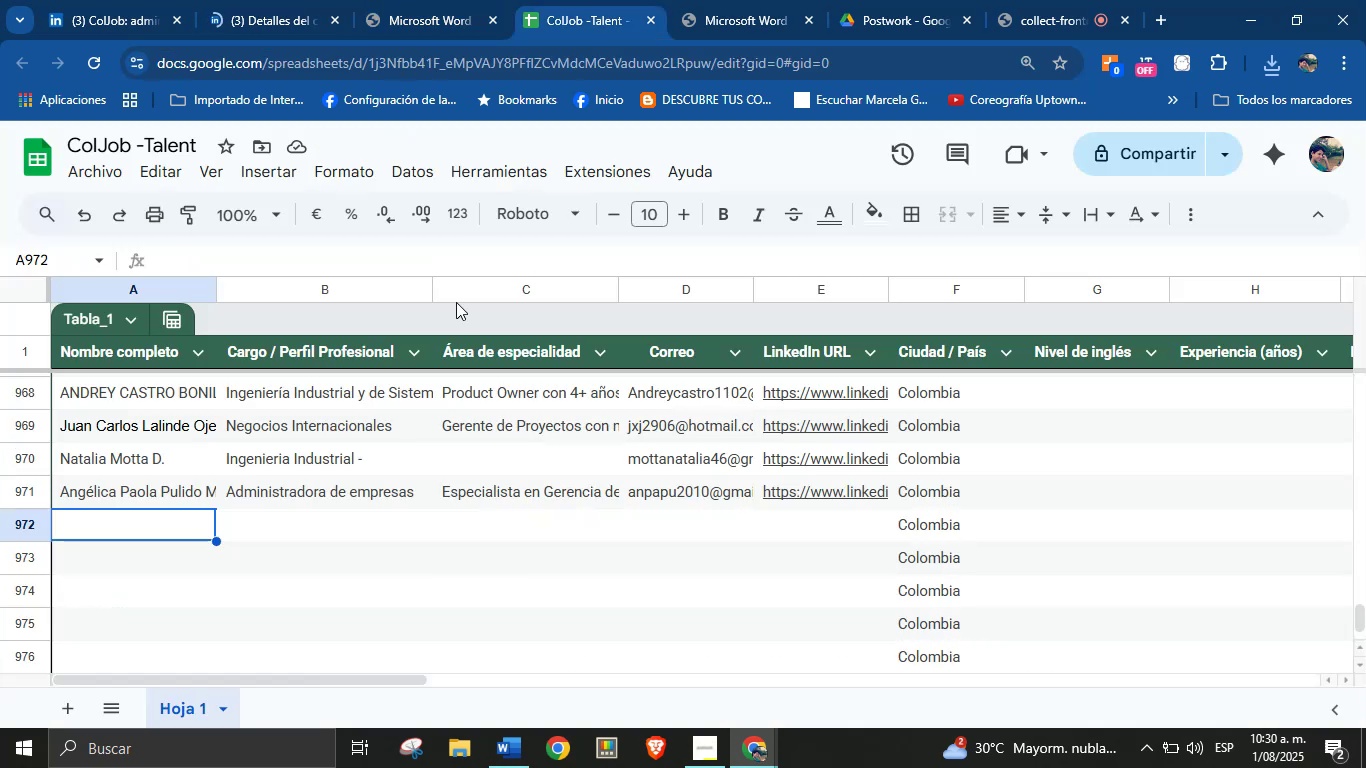 
key(Control+V)
 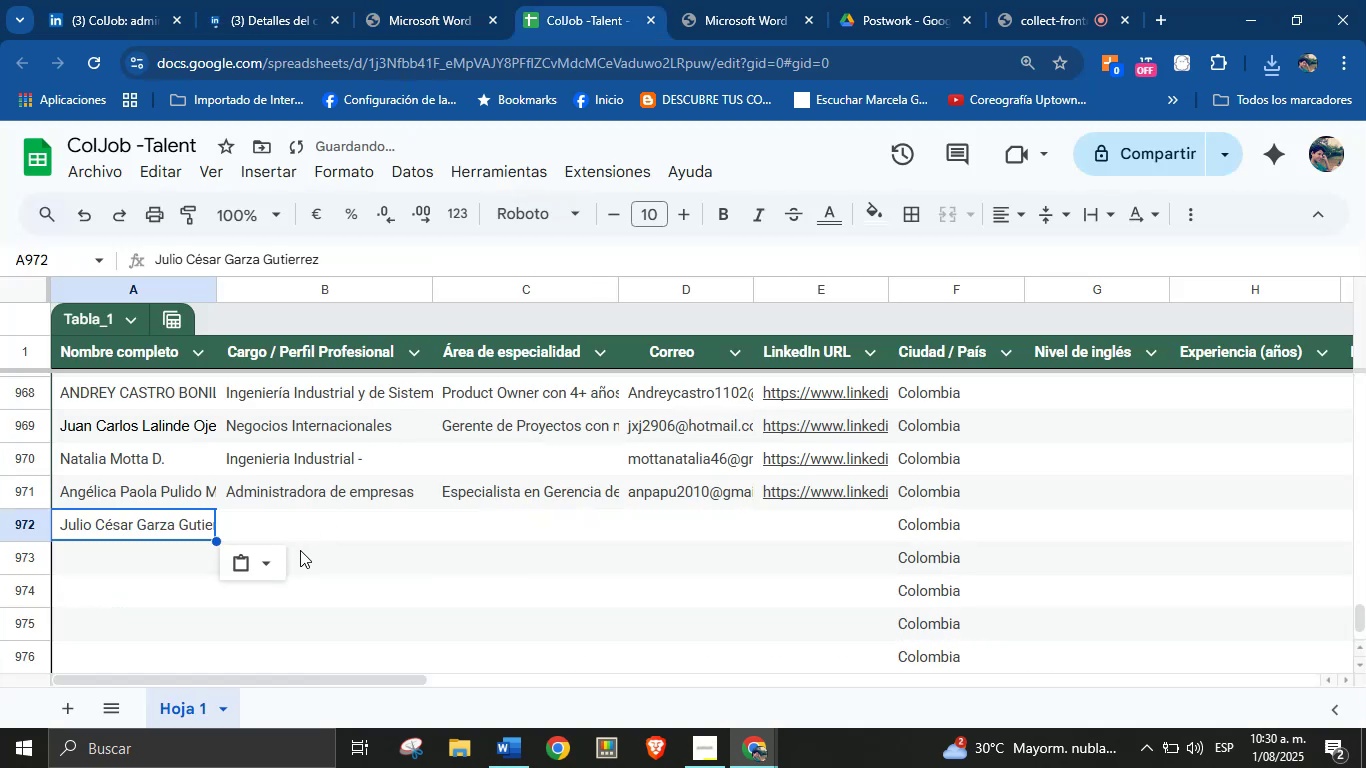 
left_click([304, 523])
 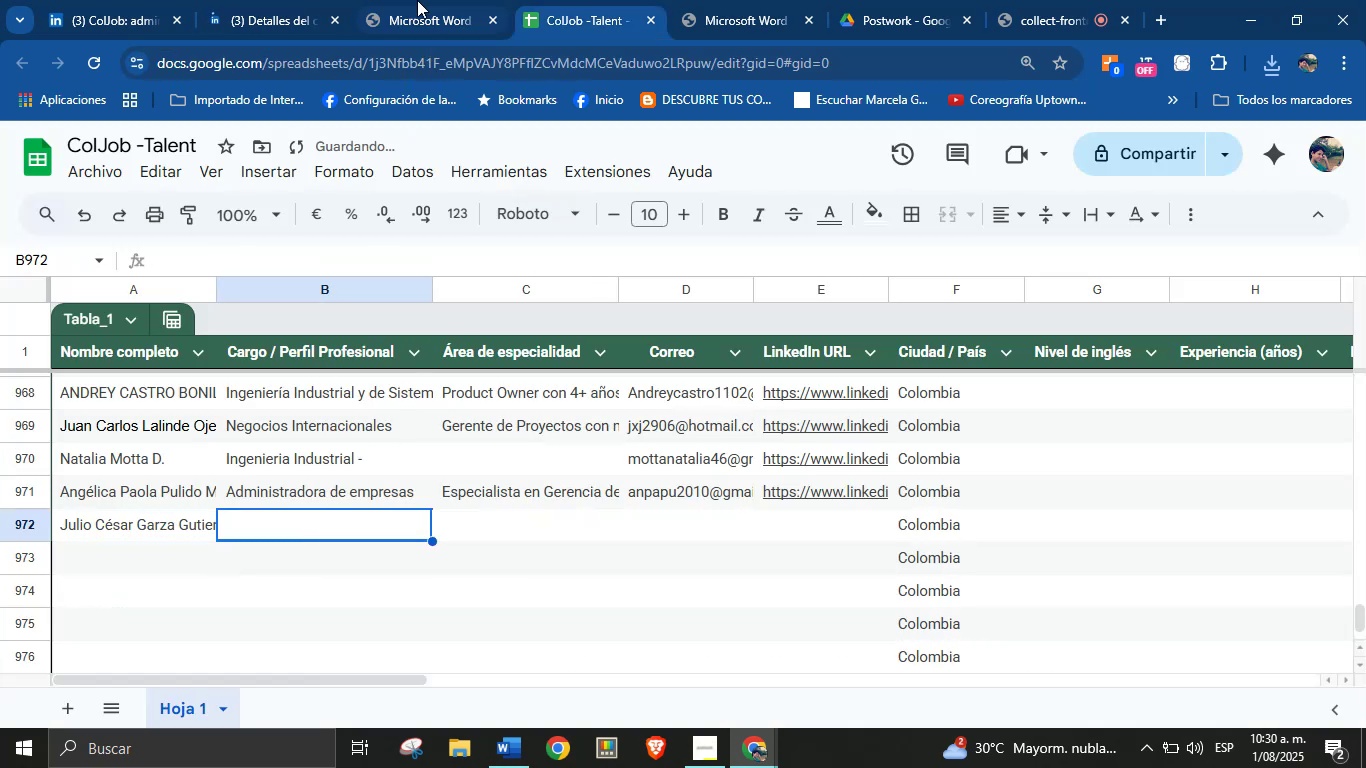 
left_click([266, 0])
 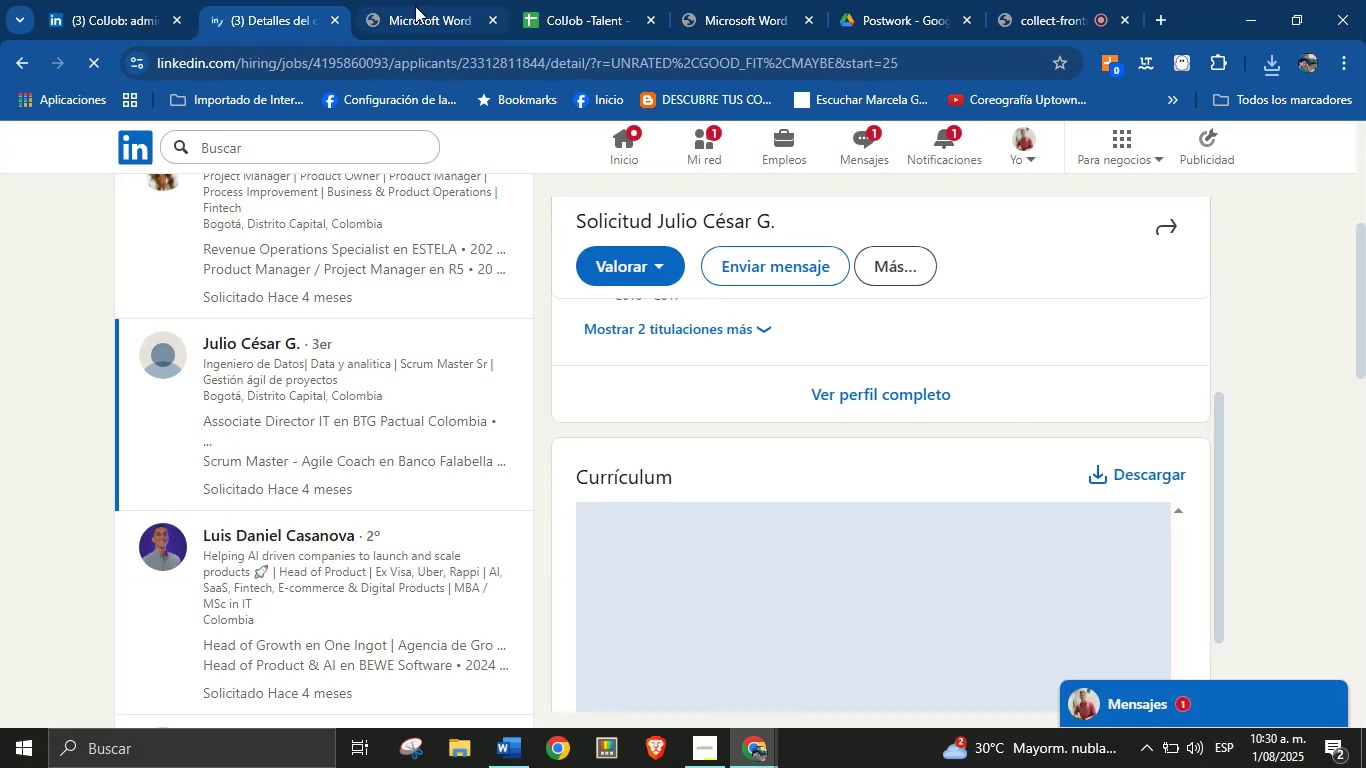 
left_click([440, 7])
 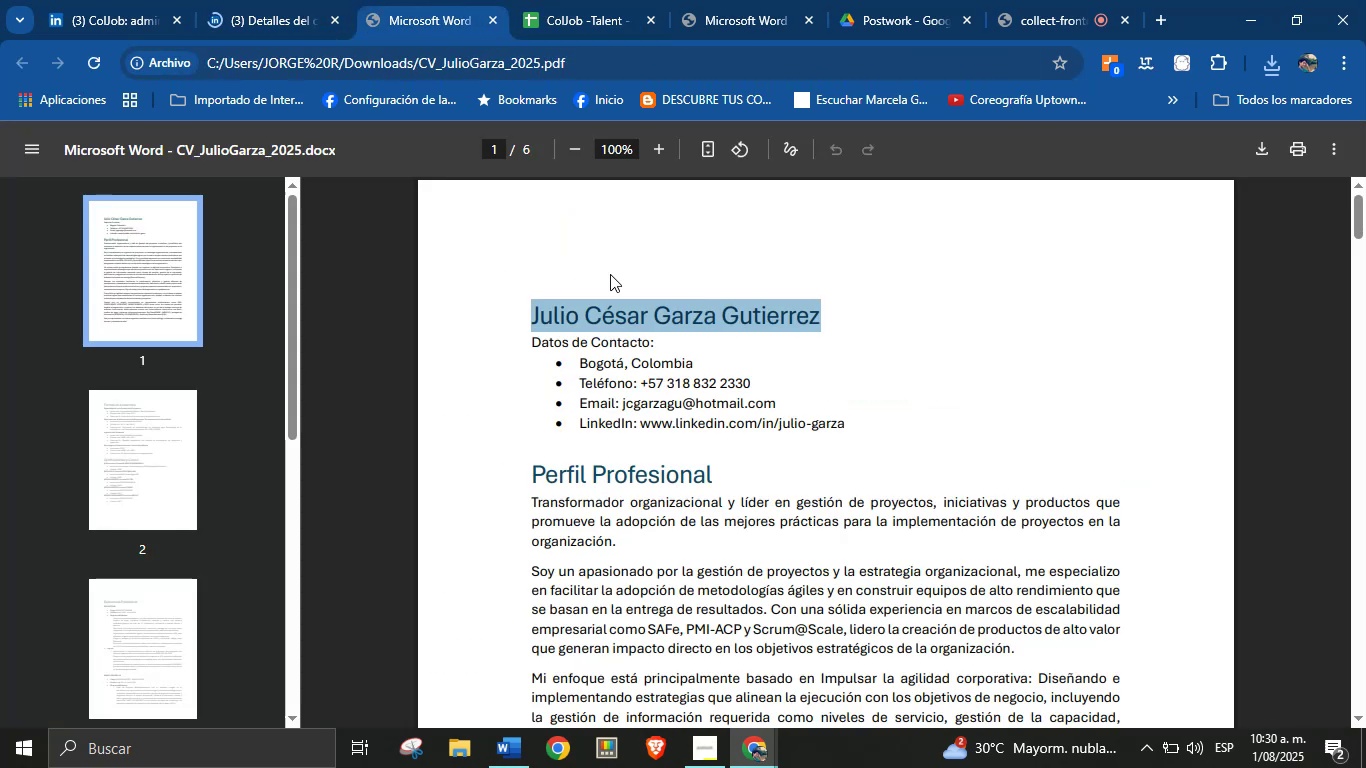 
left_click([695, 372])
 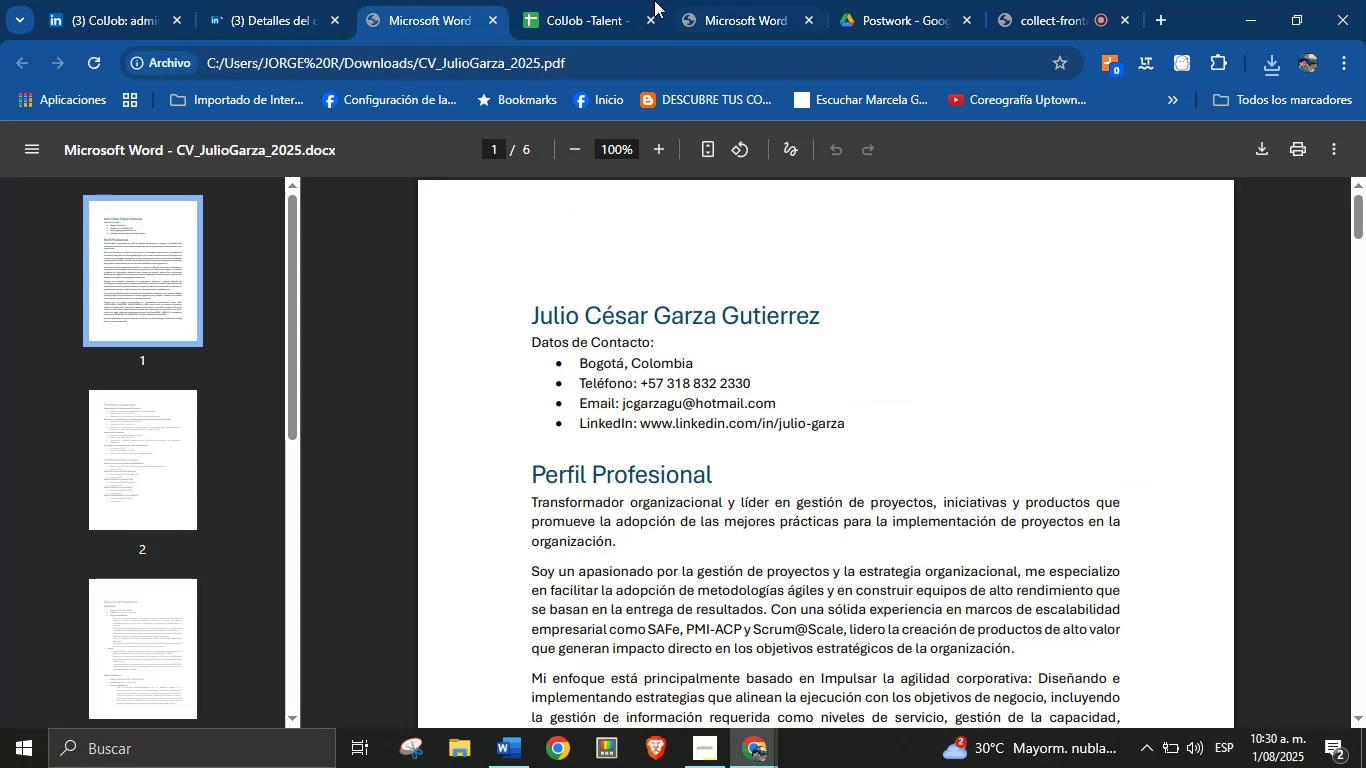 
left_click([633, 0])
 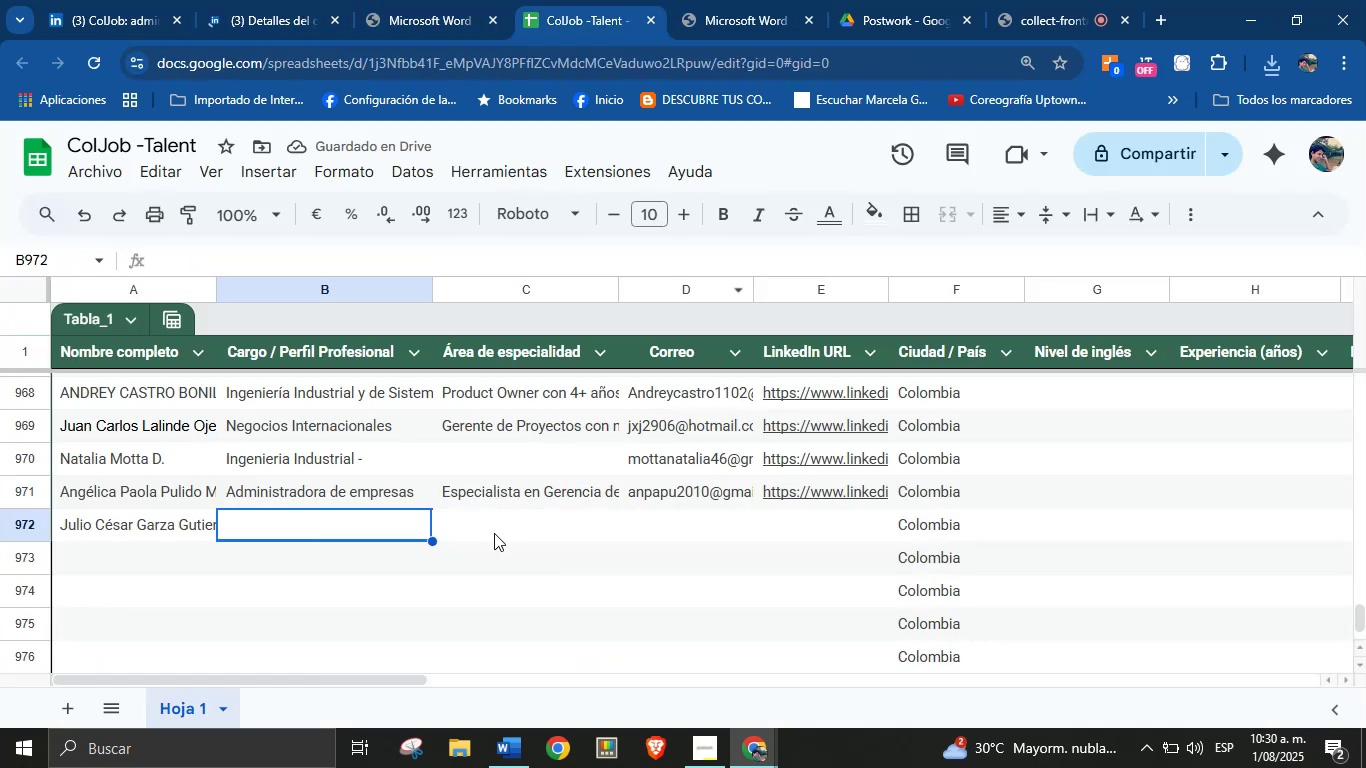 
left_click([494, 533])
 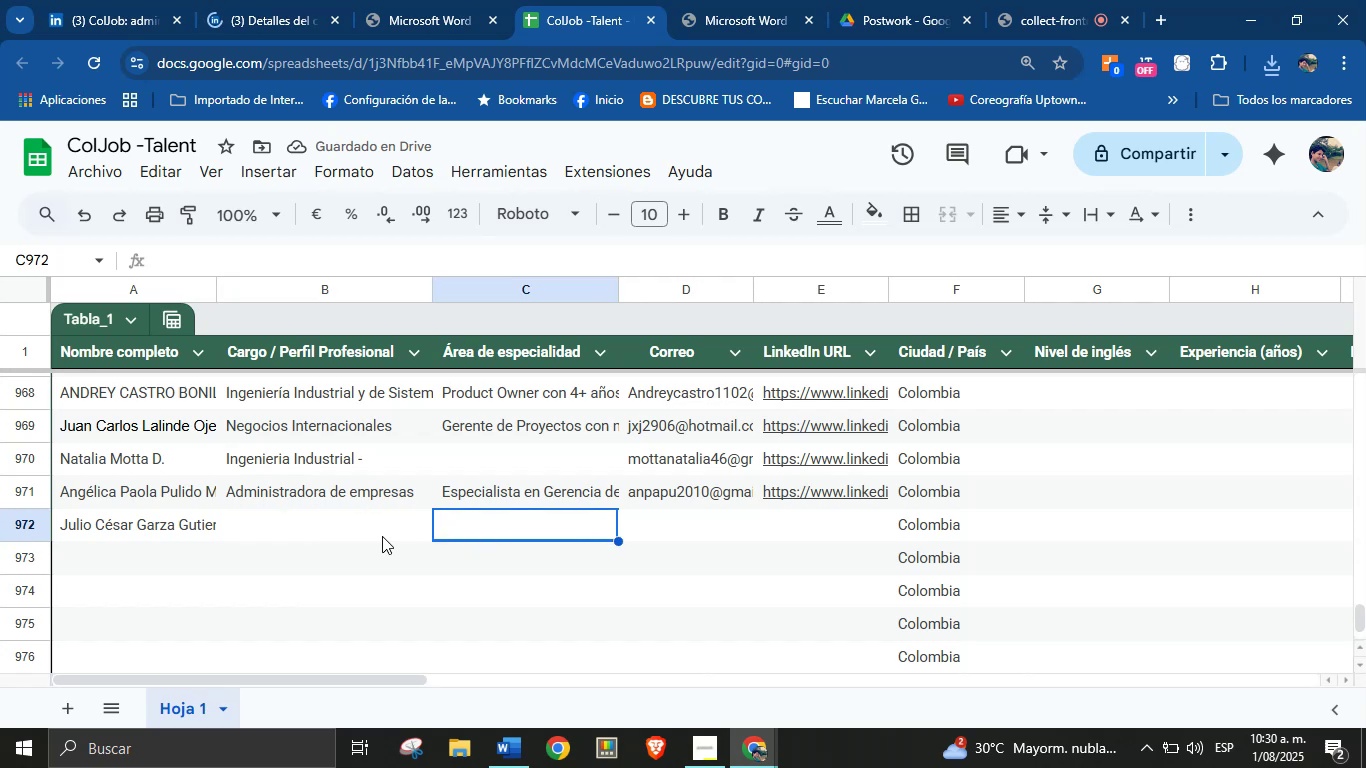 
left_click([372, 536])
 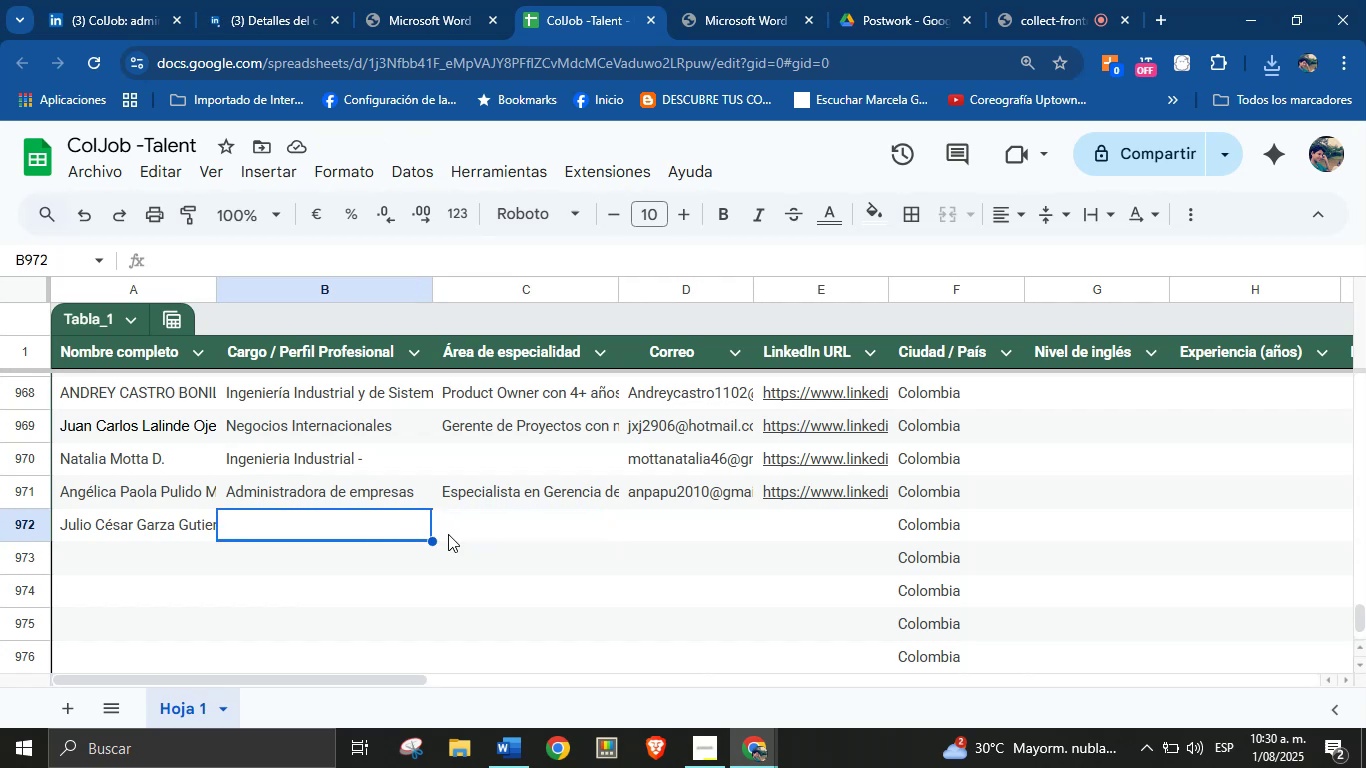 
left_click([448, 534])
 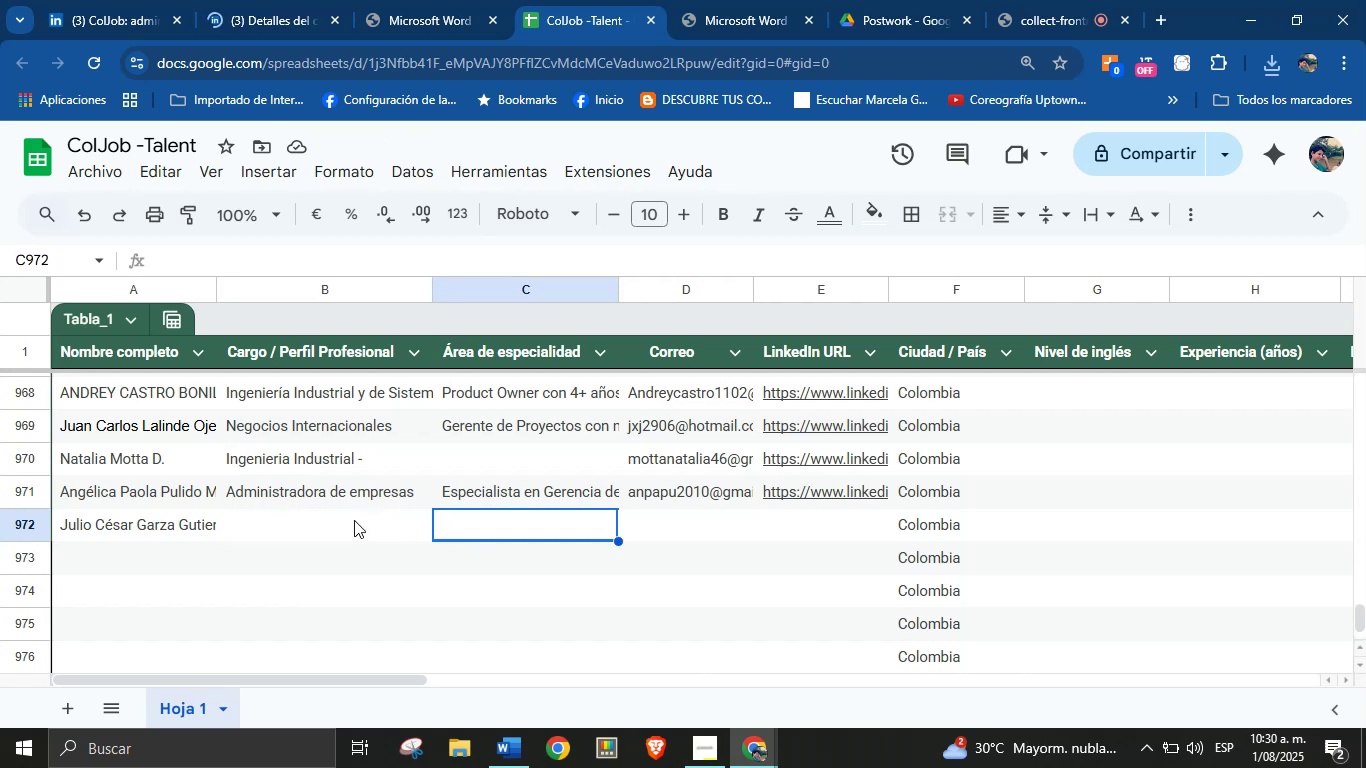 
left_click([354, 520])
 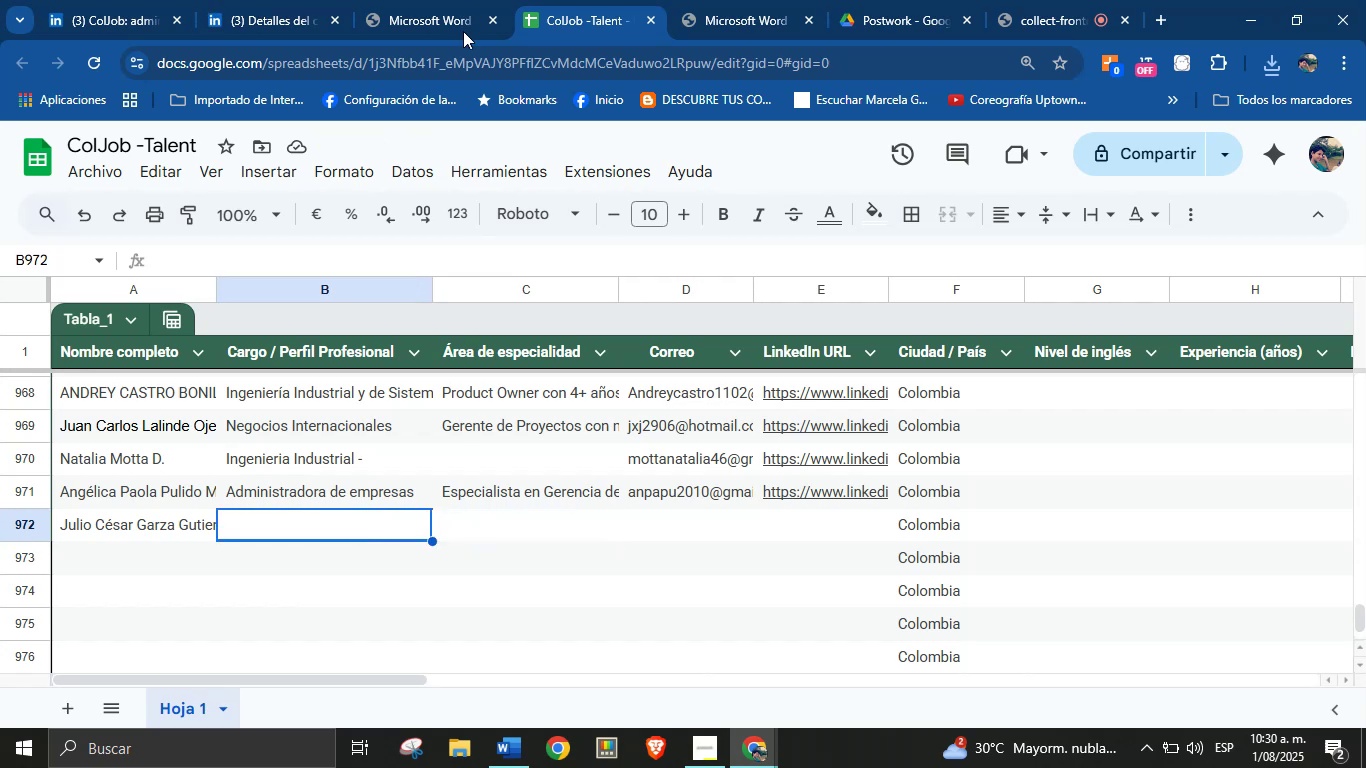 
left_click([455, 0])
 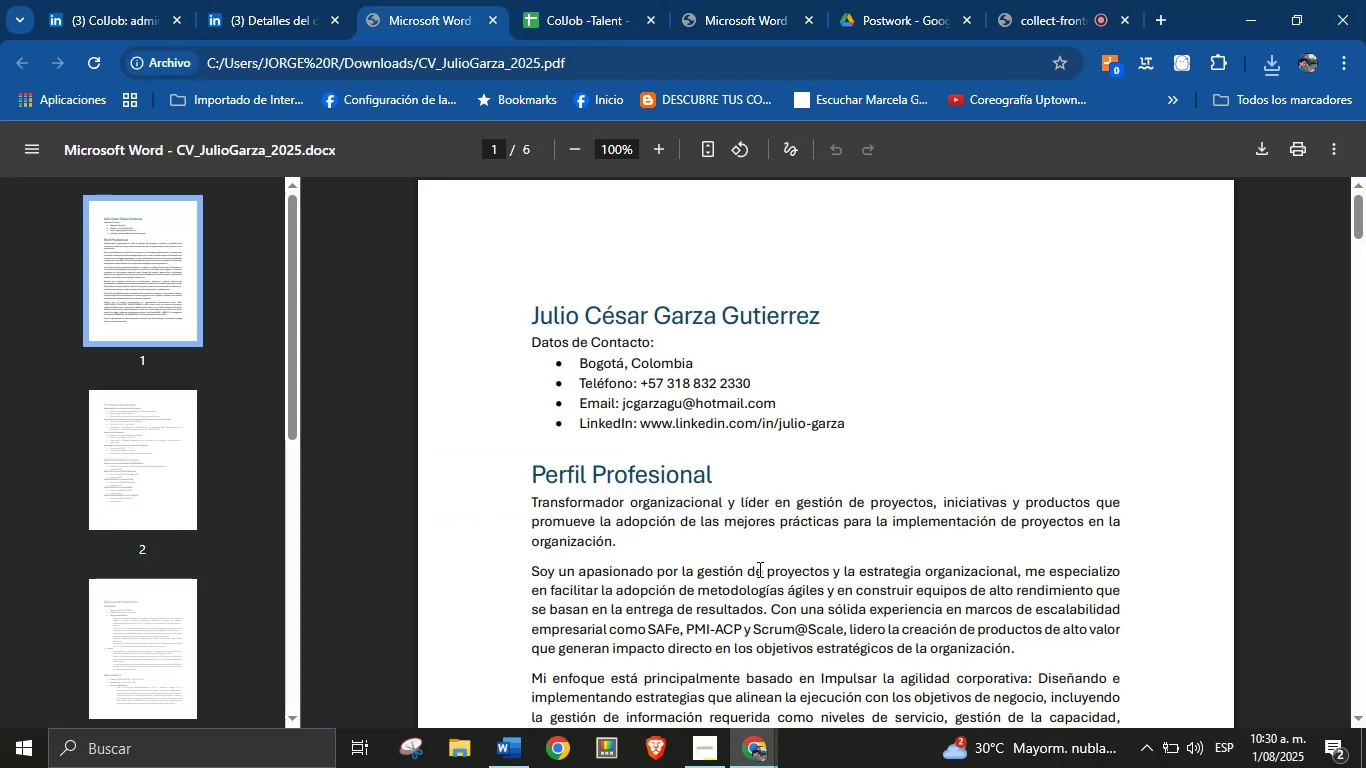 
wait(6.51)
 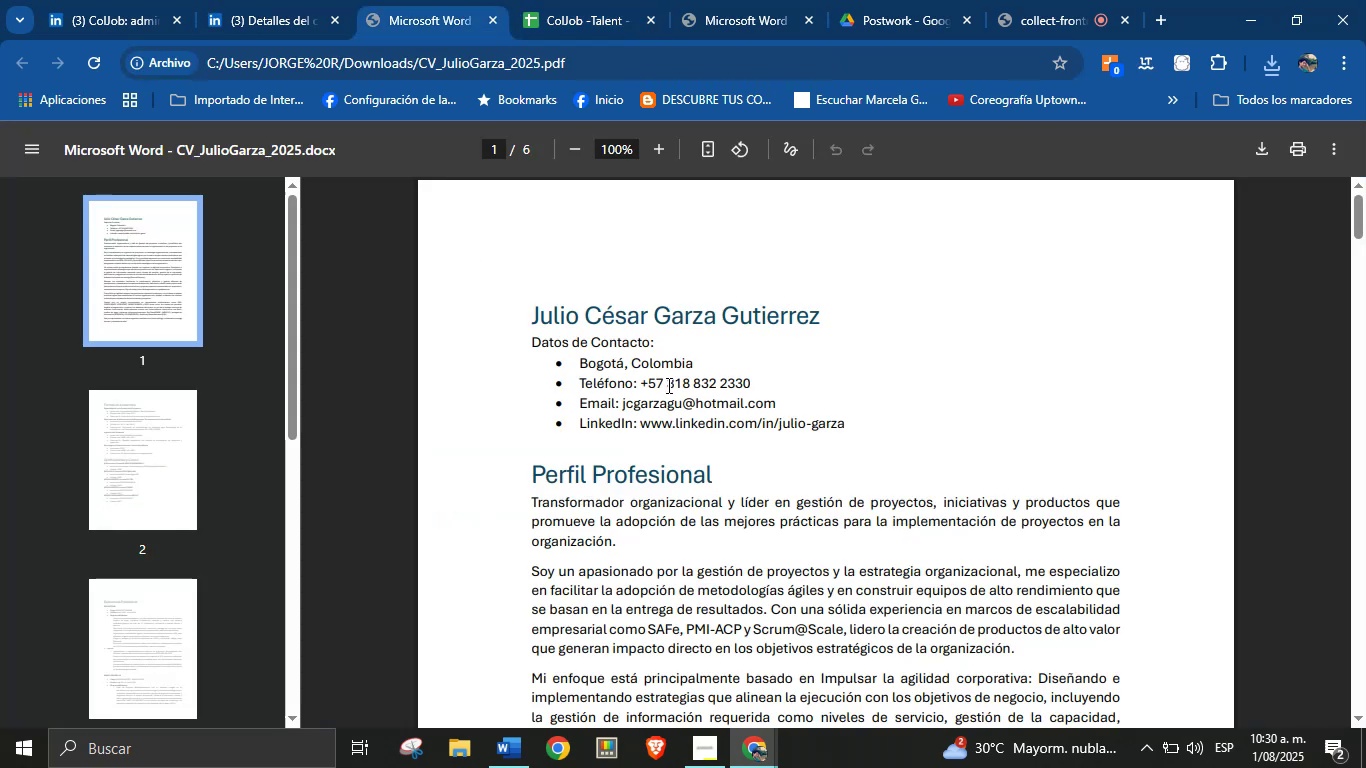 
scroll: coordinate [699, 554], scroll_direction: down, amount: 14.0
 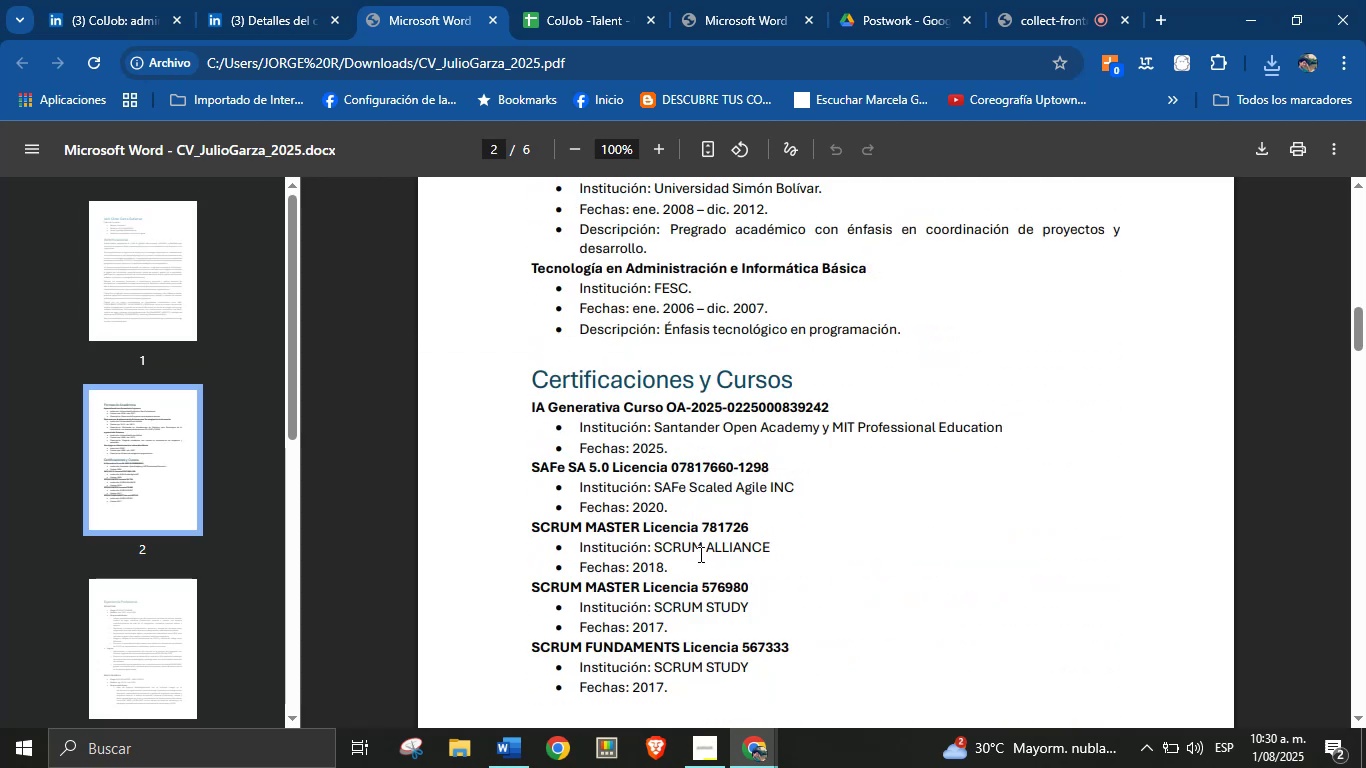 
scroll: coordinate [699, 554], scroll_direction: up, amount: 3.0
 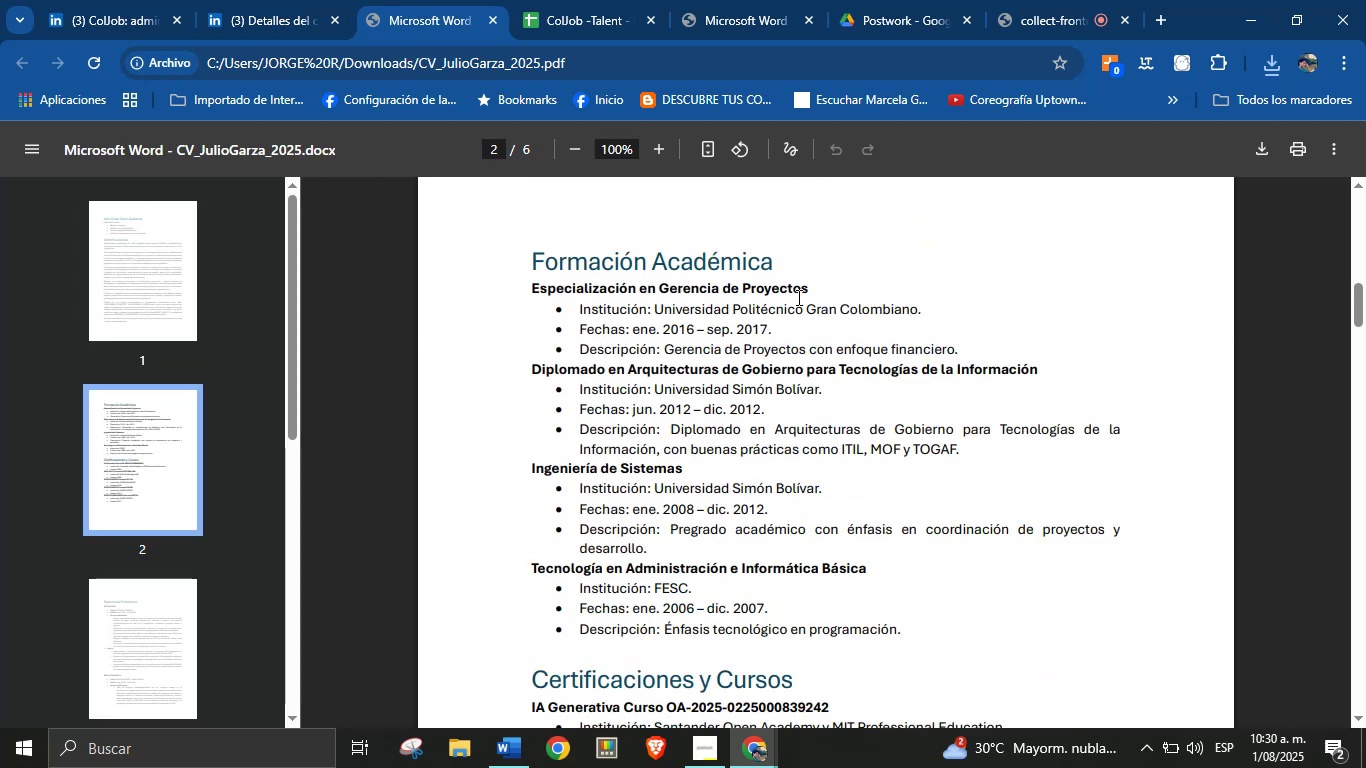 
wait(7.26)
 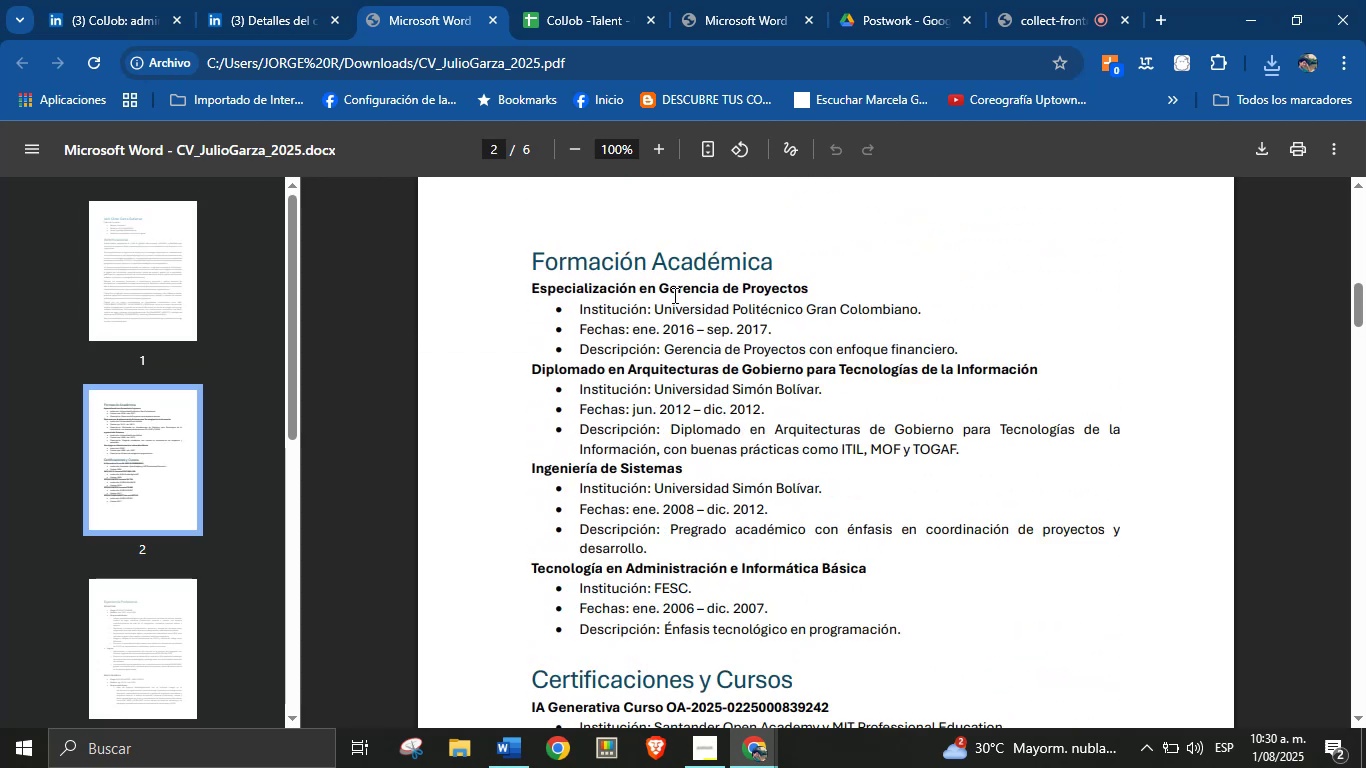 
left_click_drag(start_coordinate=[686, 465], to_coordinate=[529, 469])
 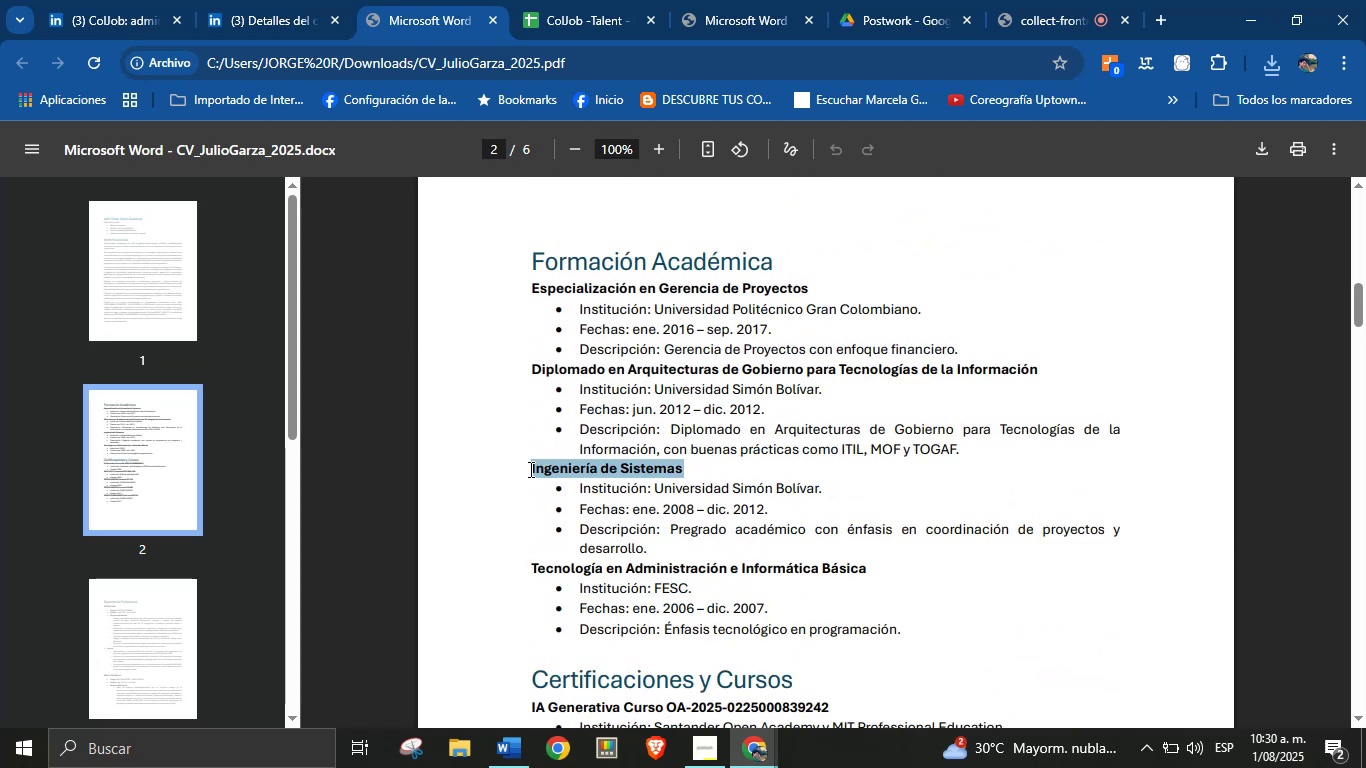 
key(Control+C)
 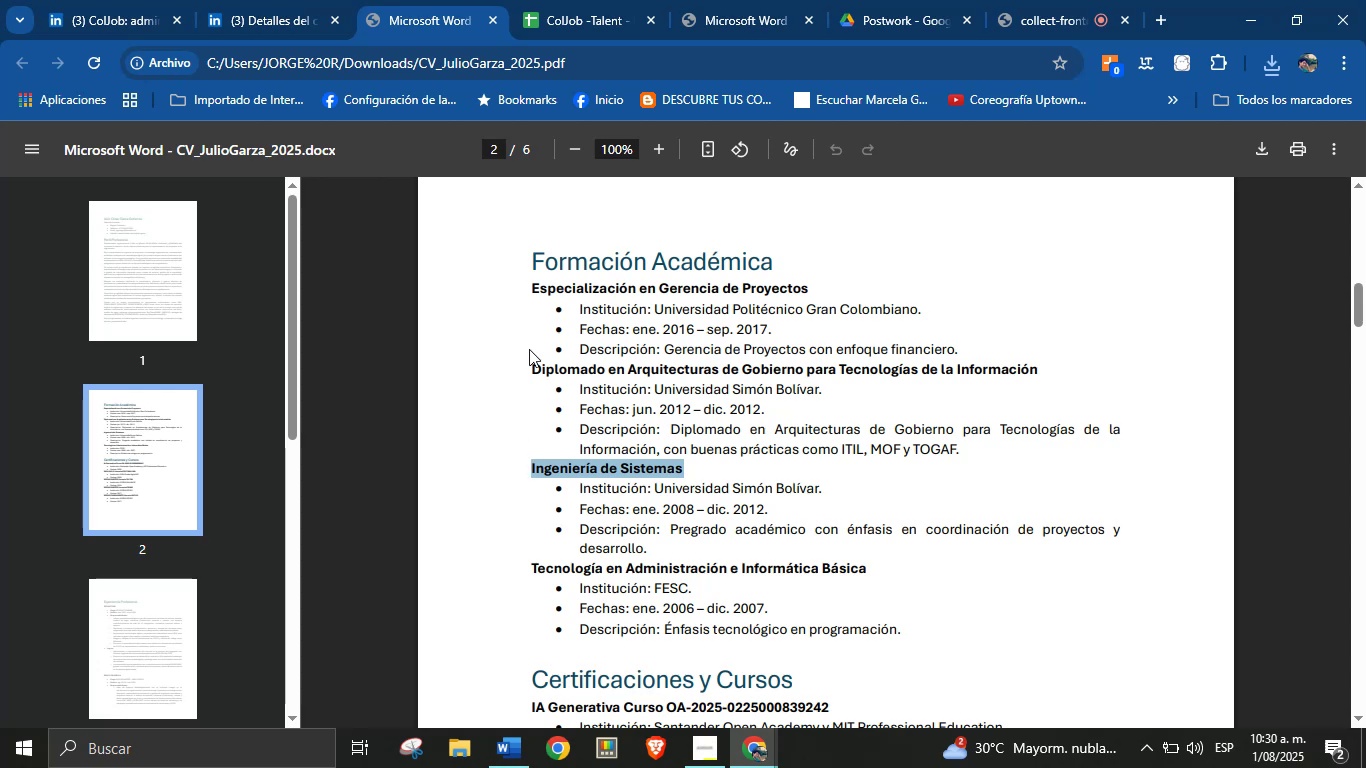 
left_click([595, 0])
 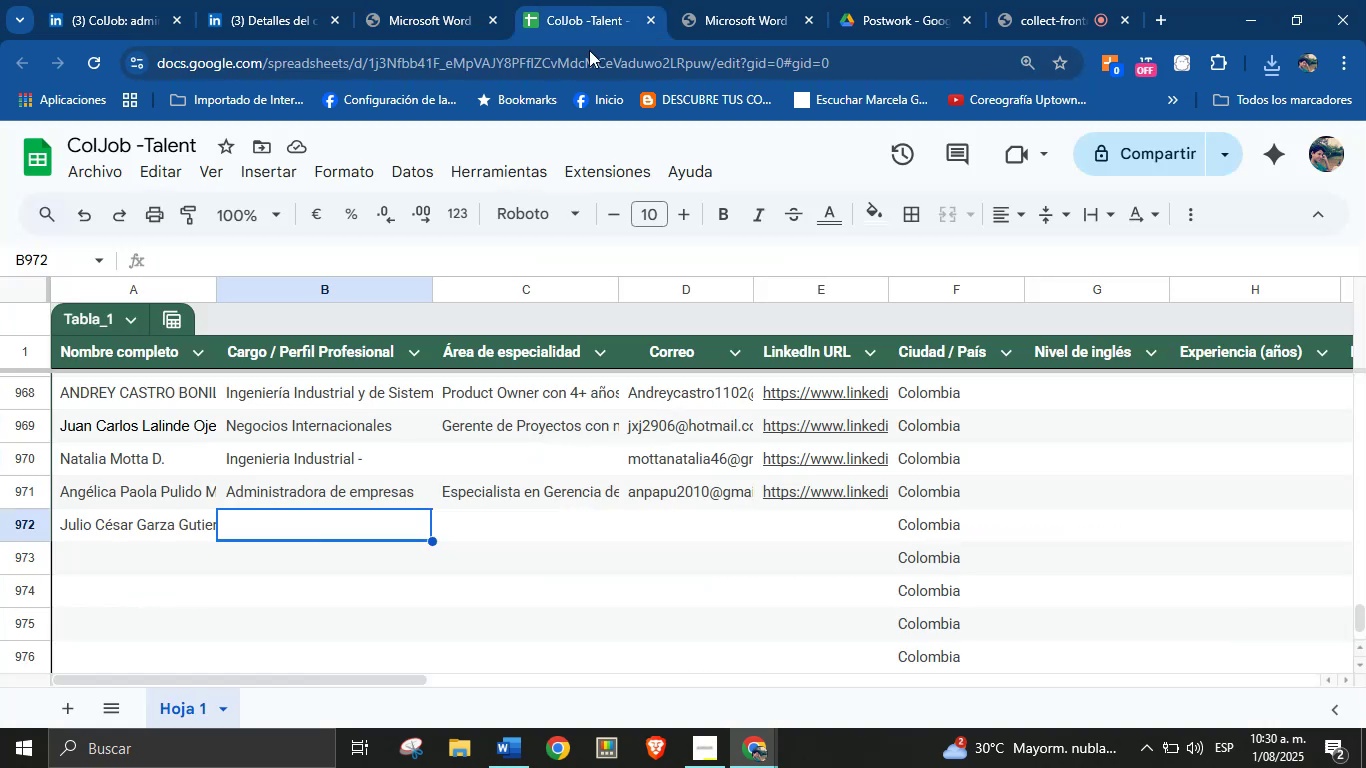 
key(Control+V)
 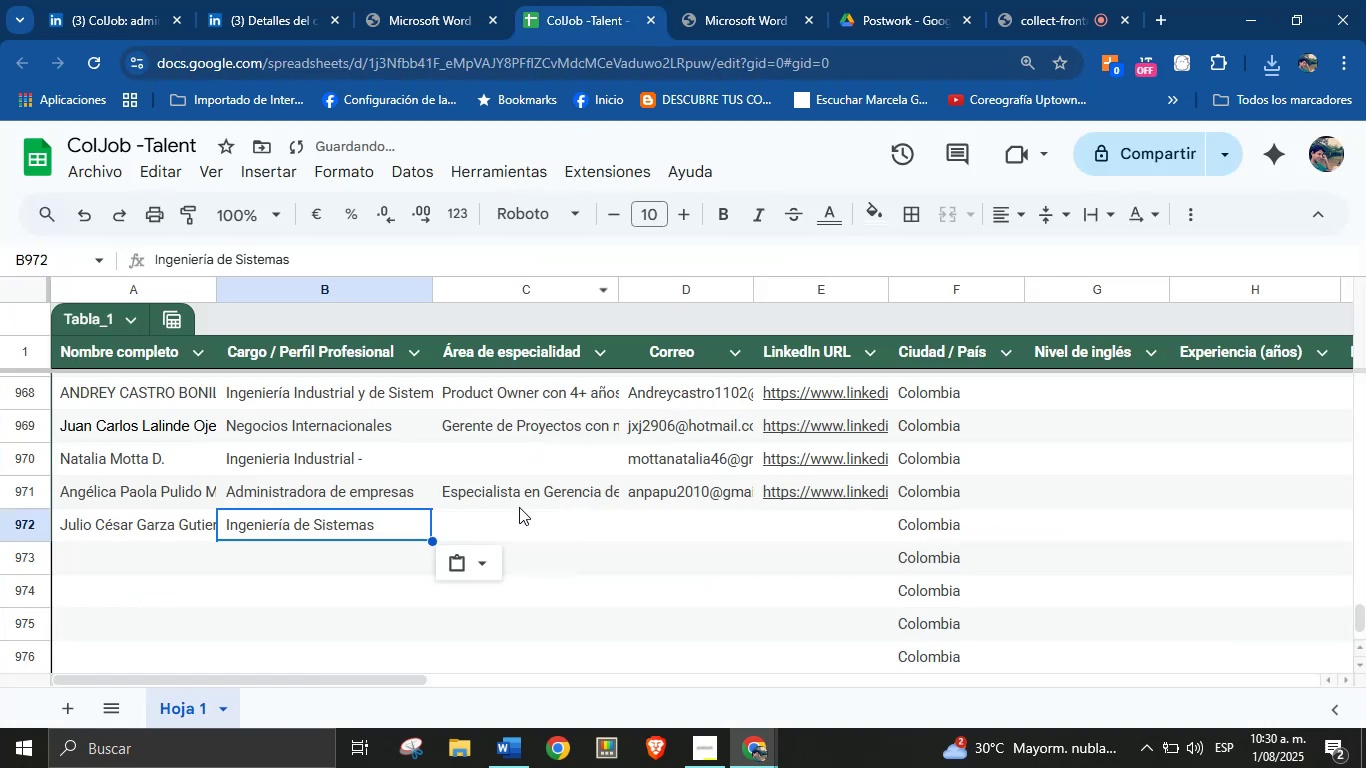 
left_click([519, 516])
 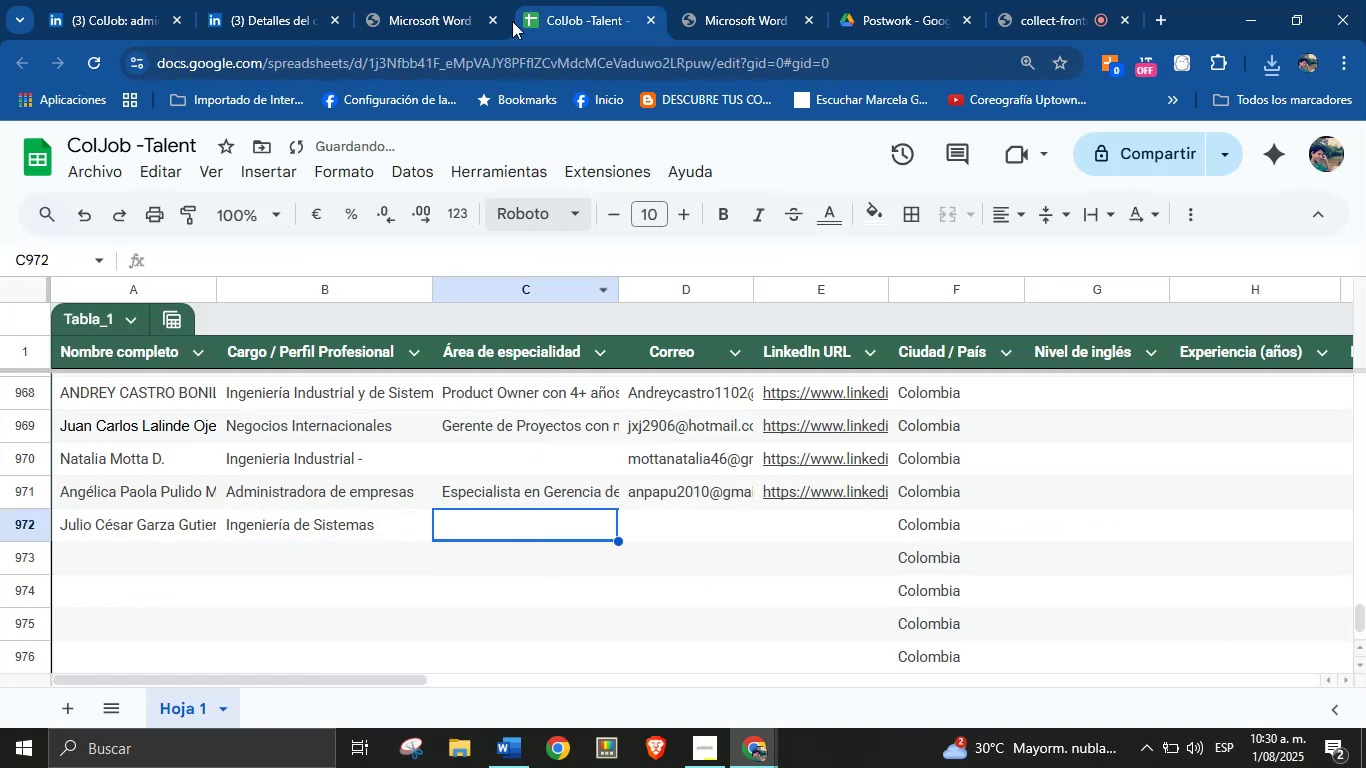 
left_click([512, 0])
 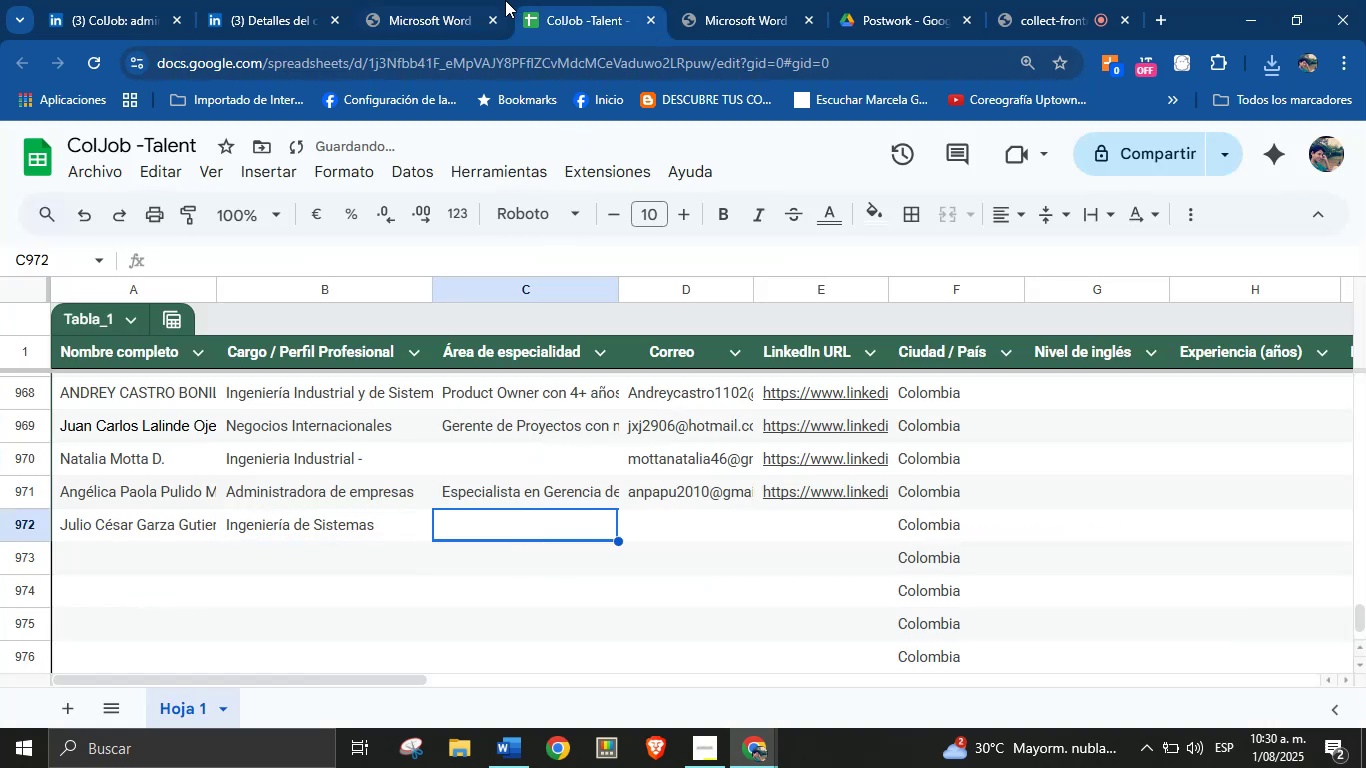 
double_click([464, 0])
 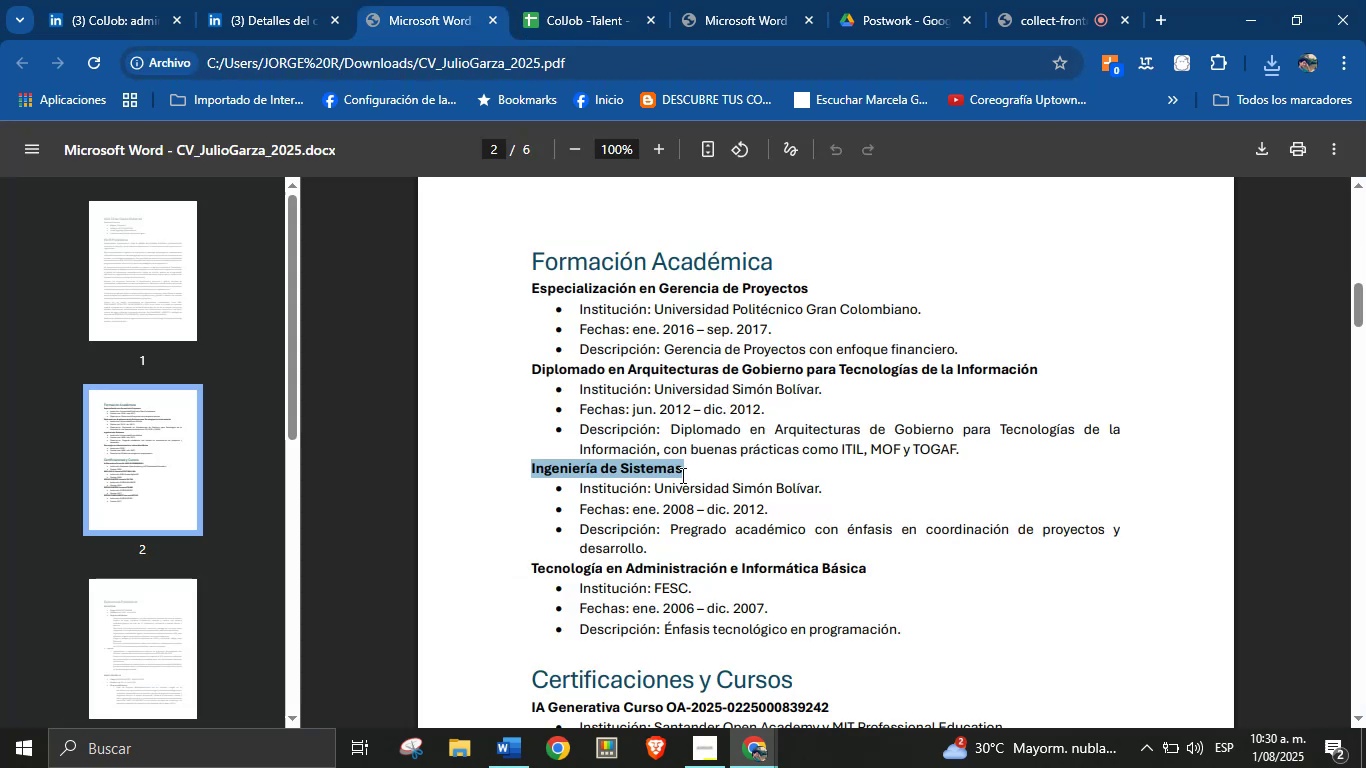 
left_click([682, 476])
 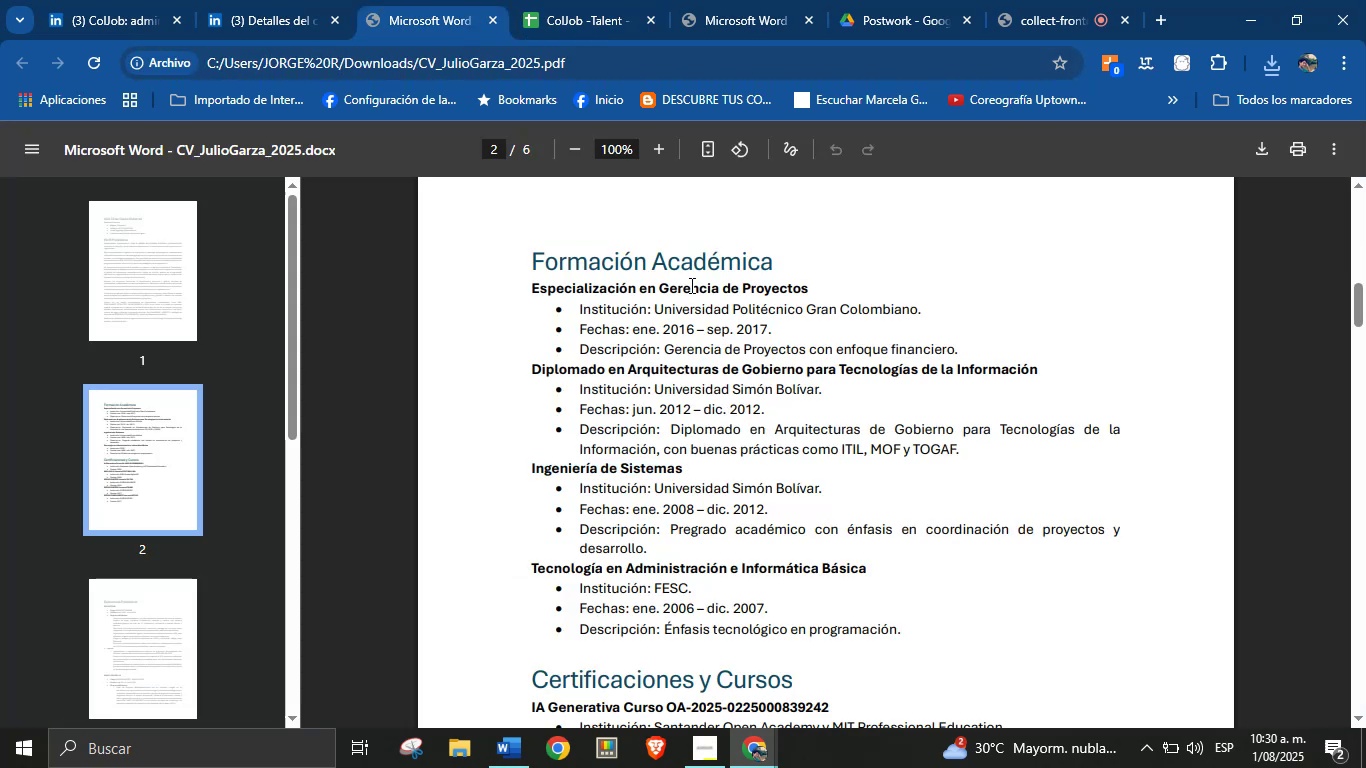 
double_click([690, 285])
 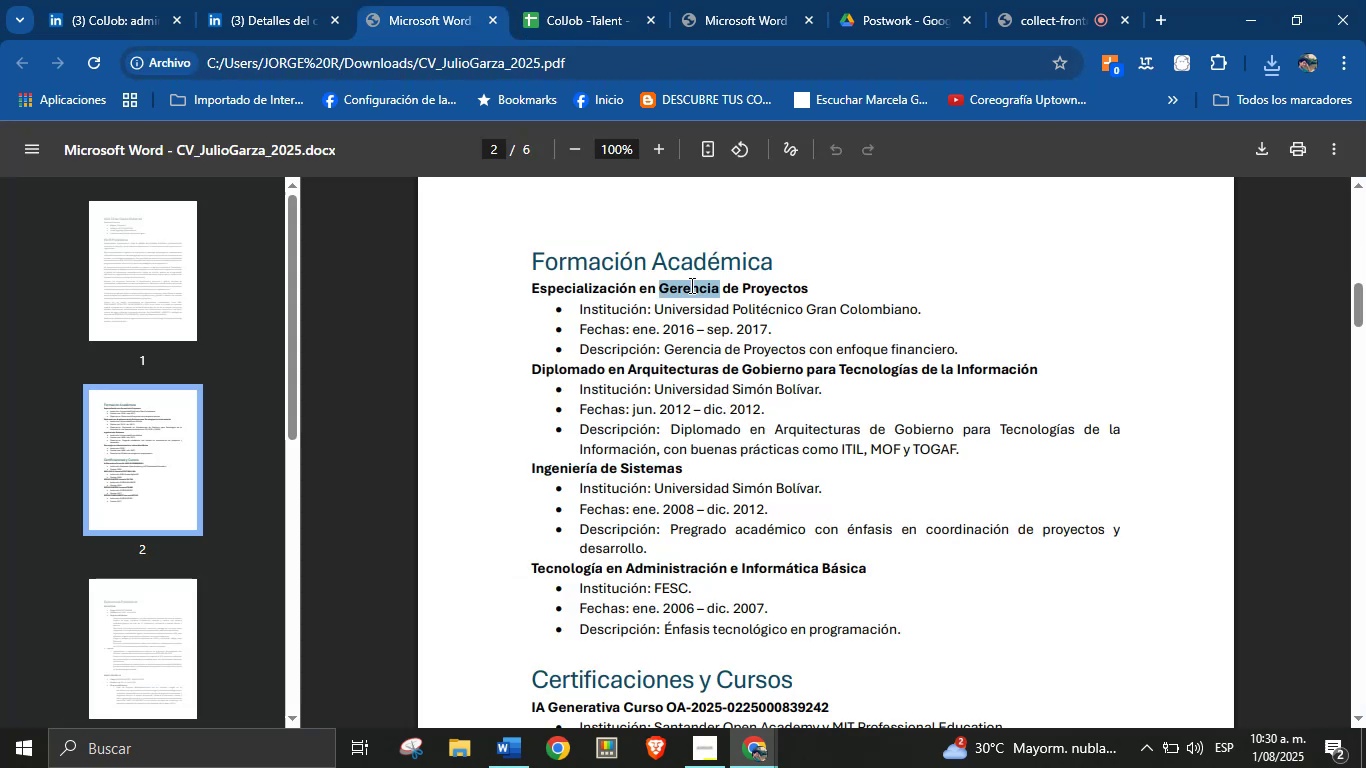 
triple_click([690, 285])
 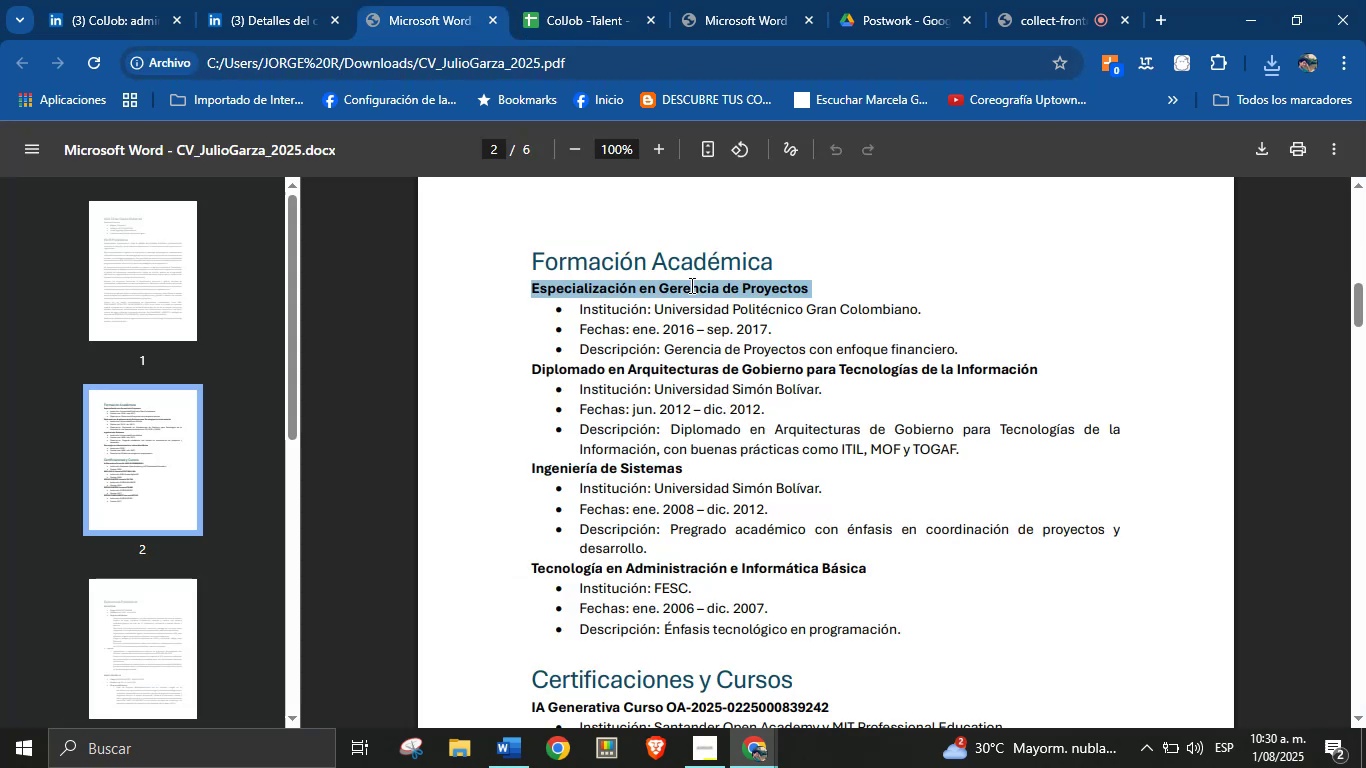 
key(Control+C)
 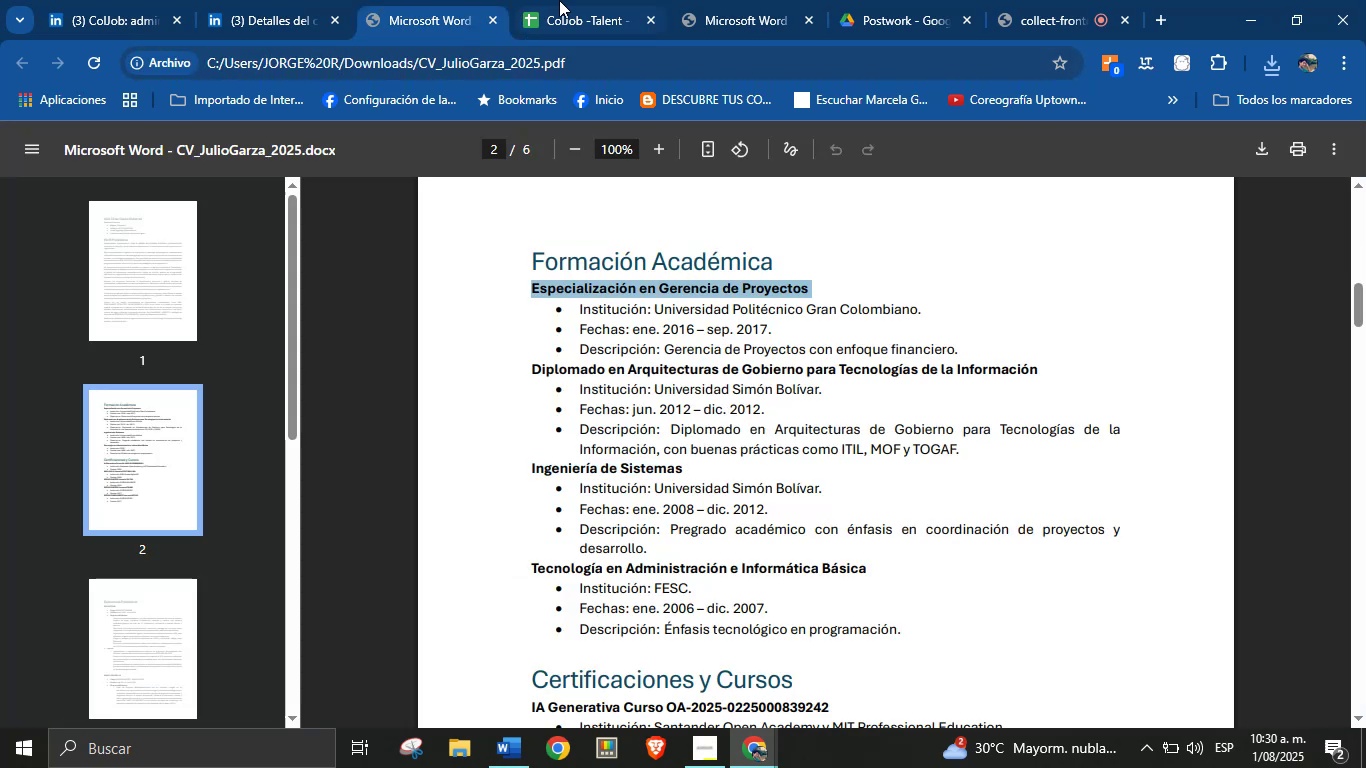 
left_click([562, 0])
 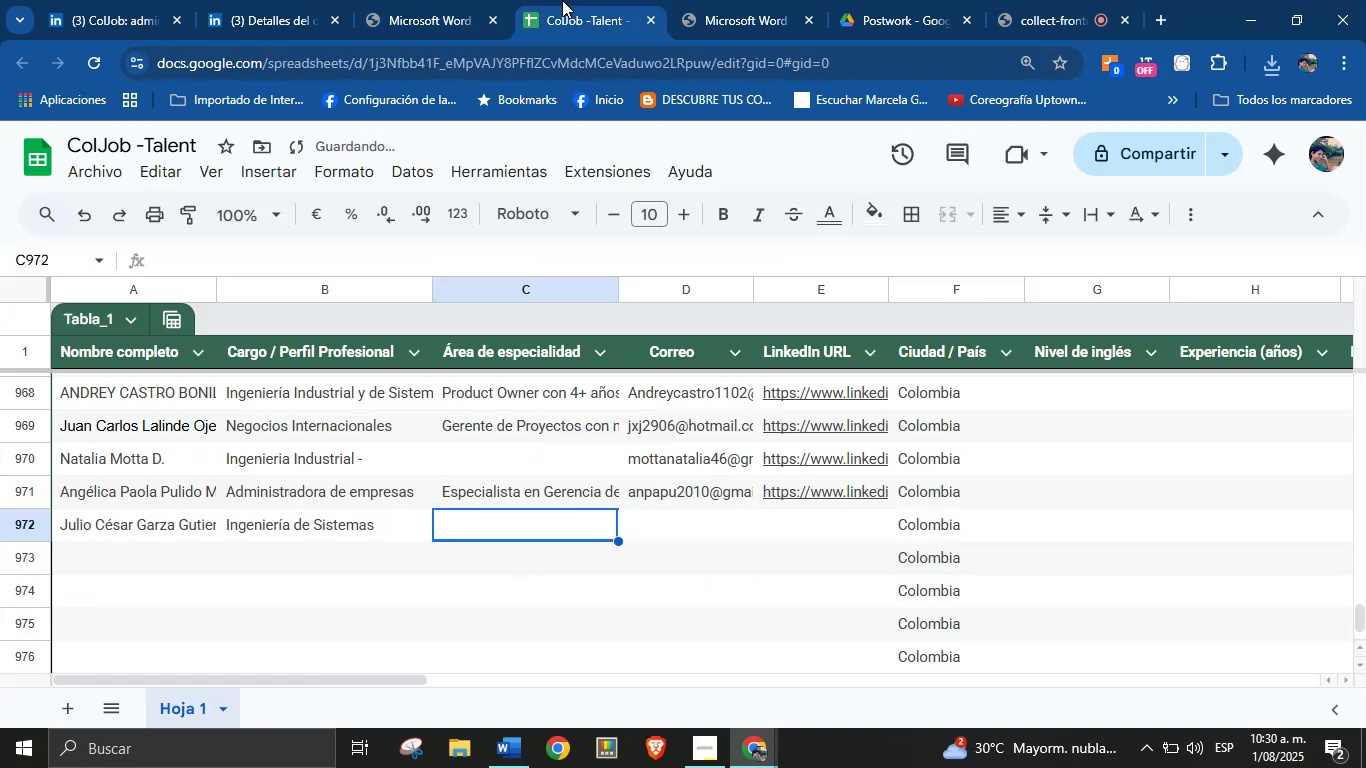 
key(Control+V)
 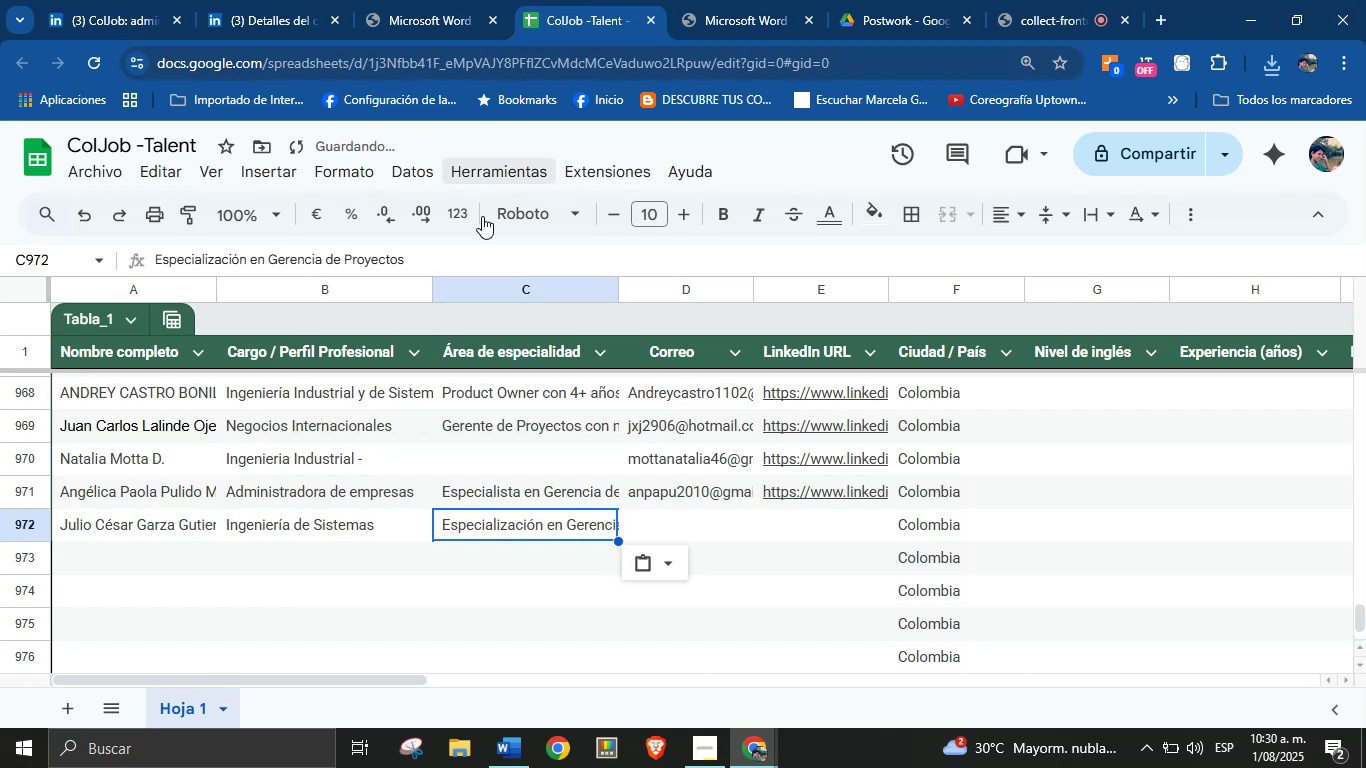 
left_click([463, 251])
 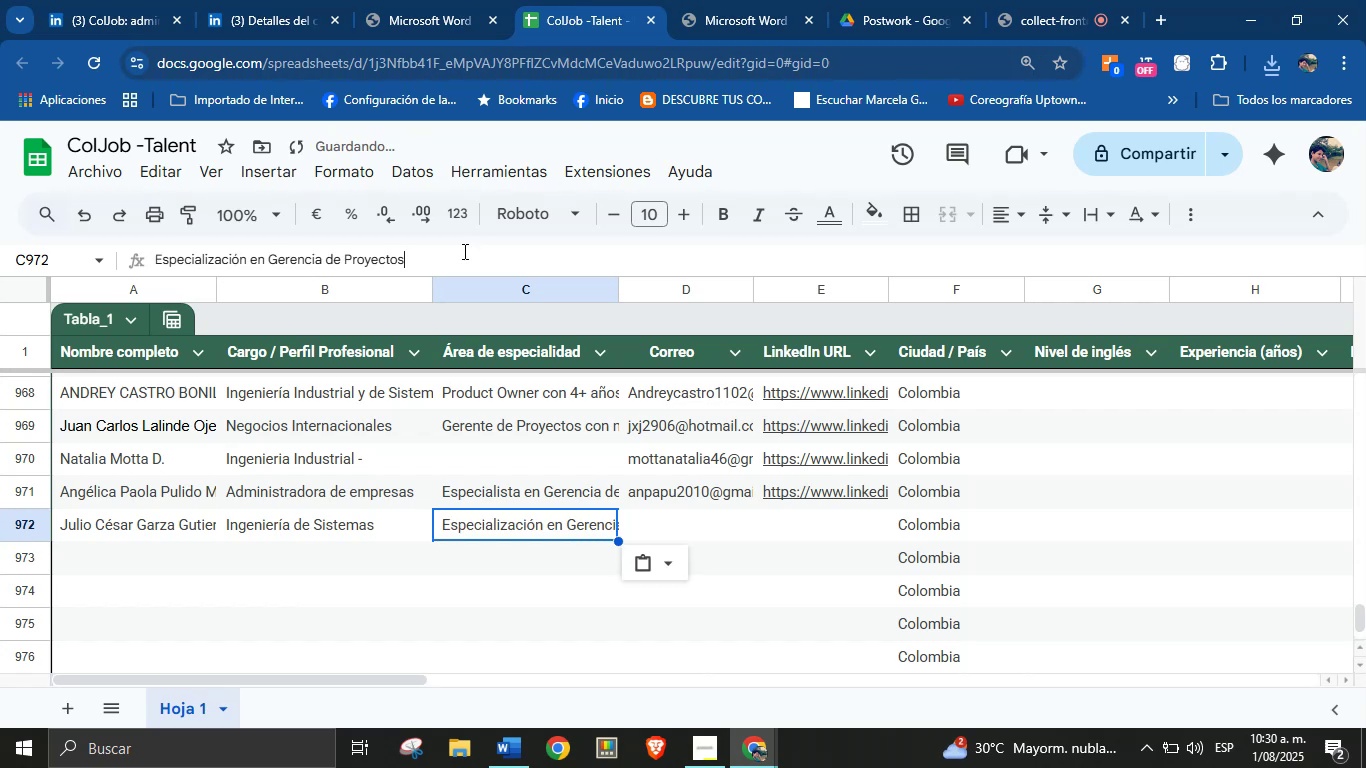 
key(Space)
 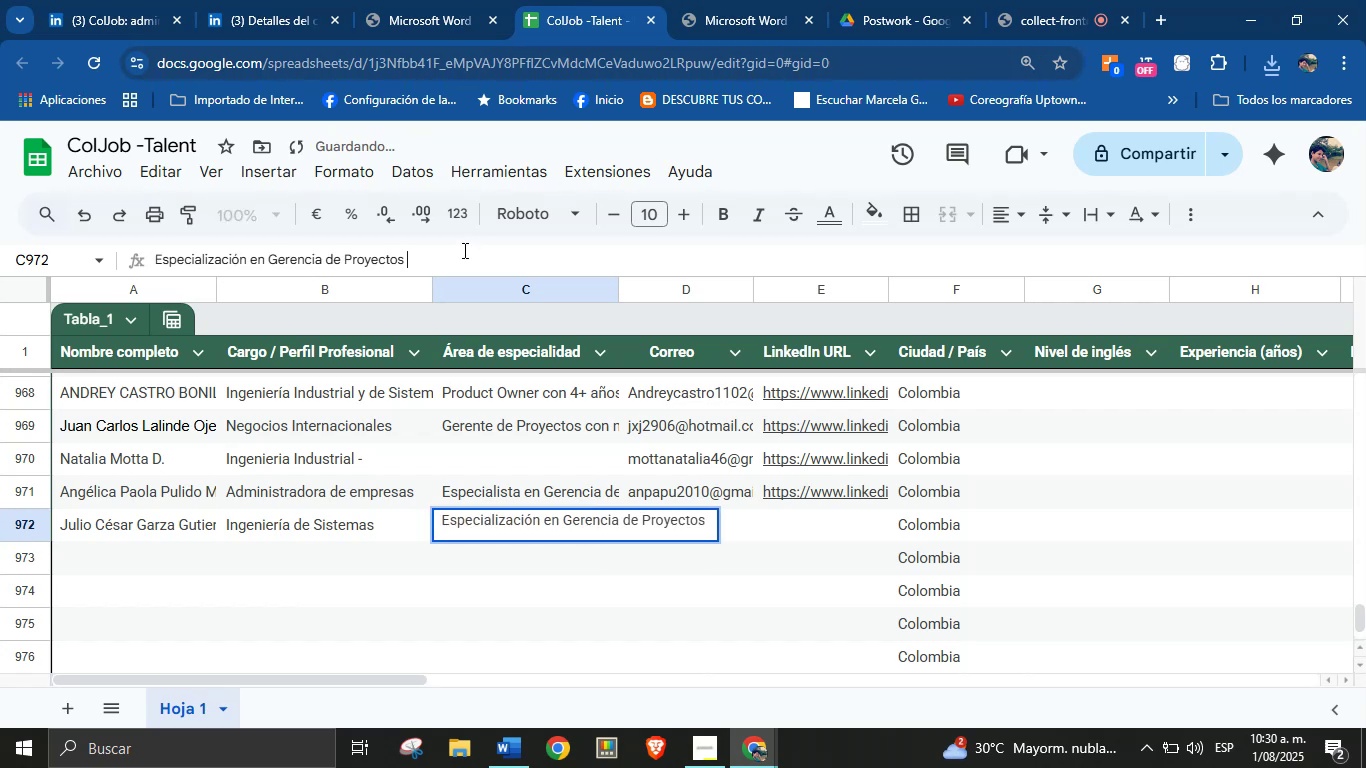 
key(Backslash)
 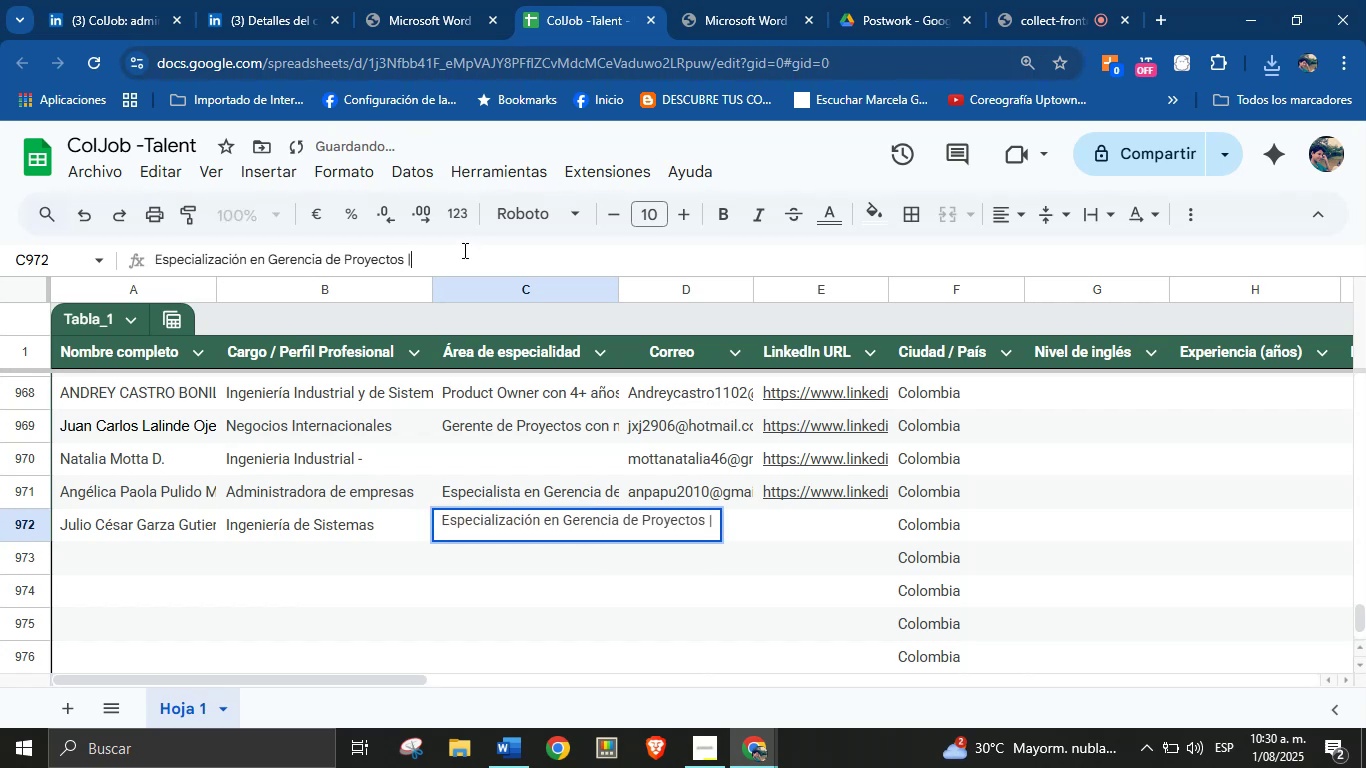 
key(Space)
 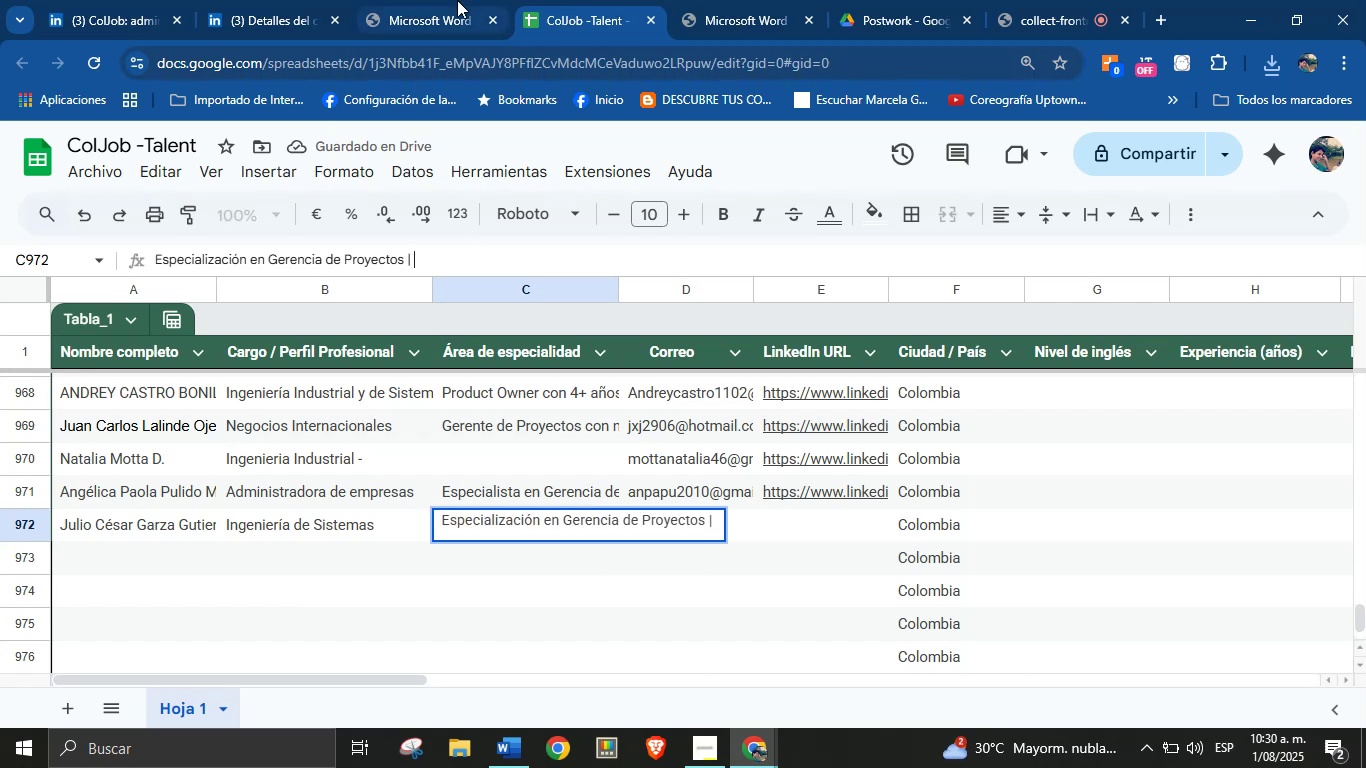 
left_click([453, 0])
 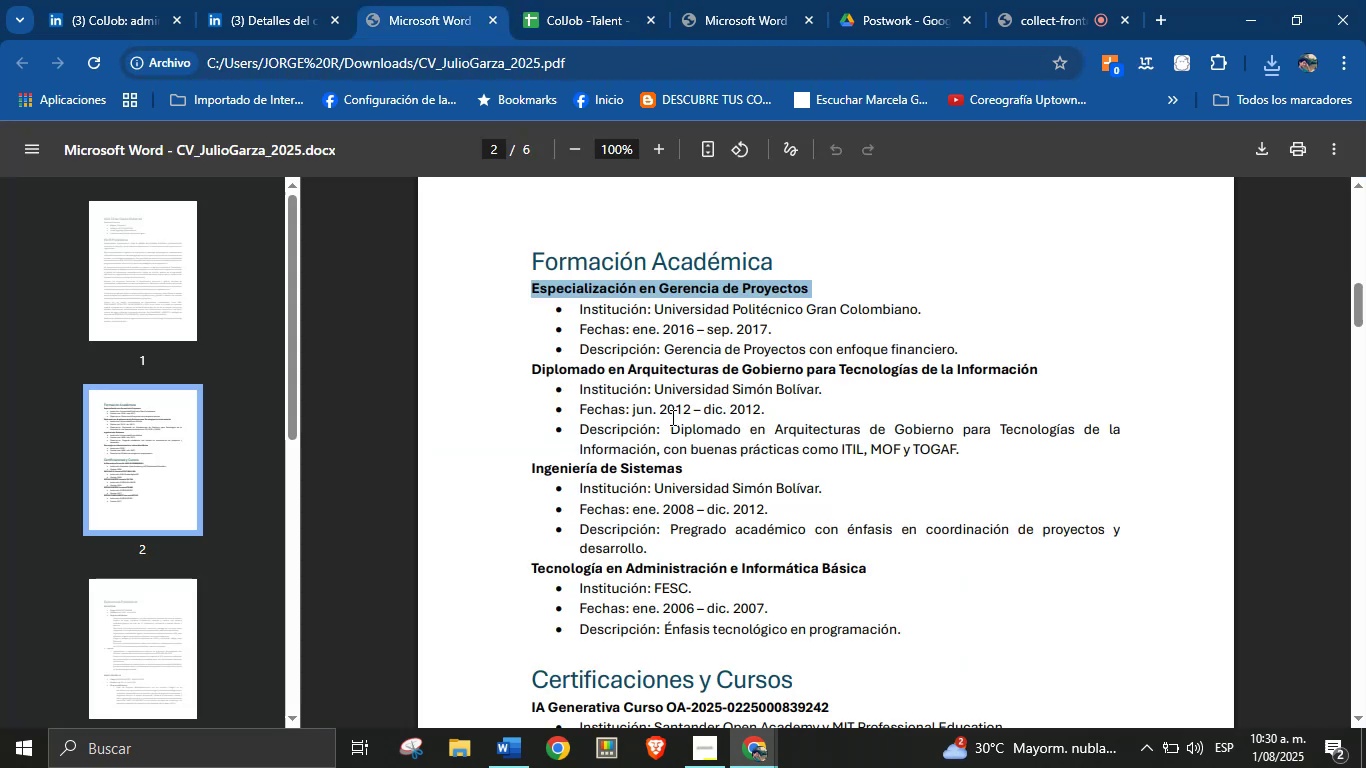 
scroll: coordinate [682, 379], scroll_direction: up, amount: 12.0
 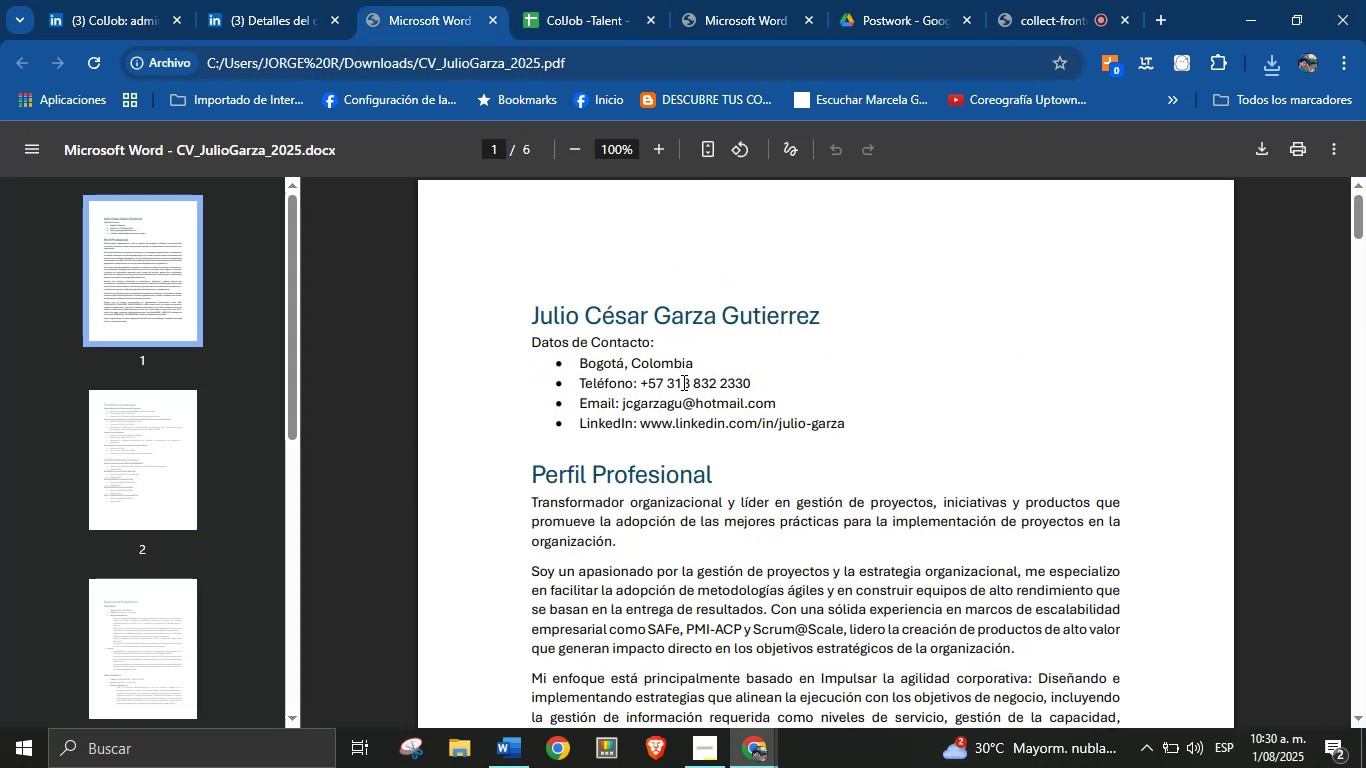 
scroll: coordinate [635, 468], scroll_direction: down, amount: 3.0
 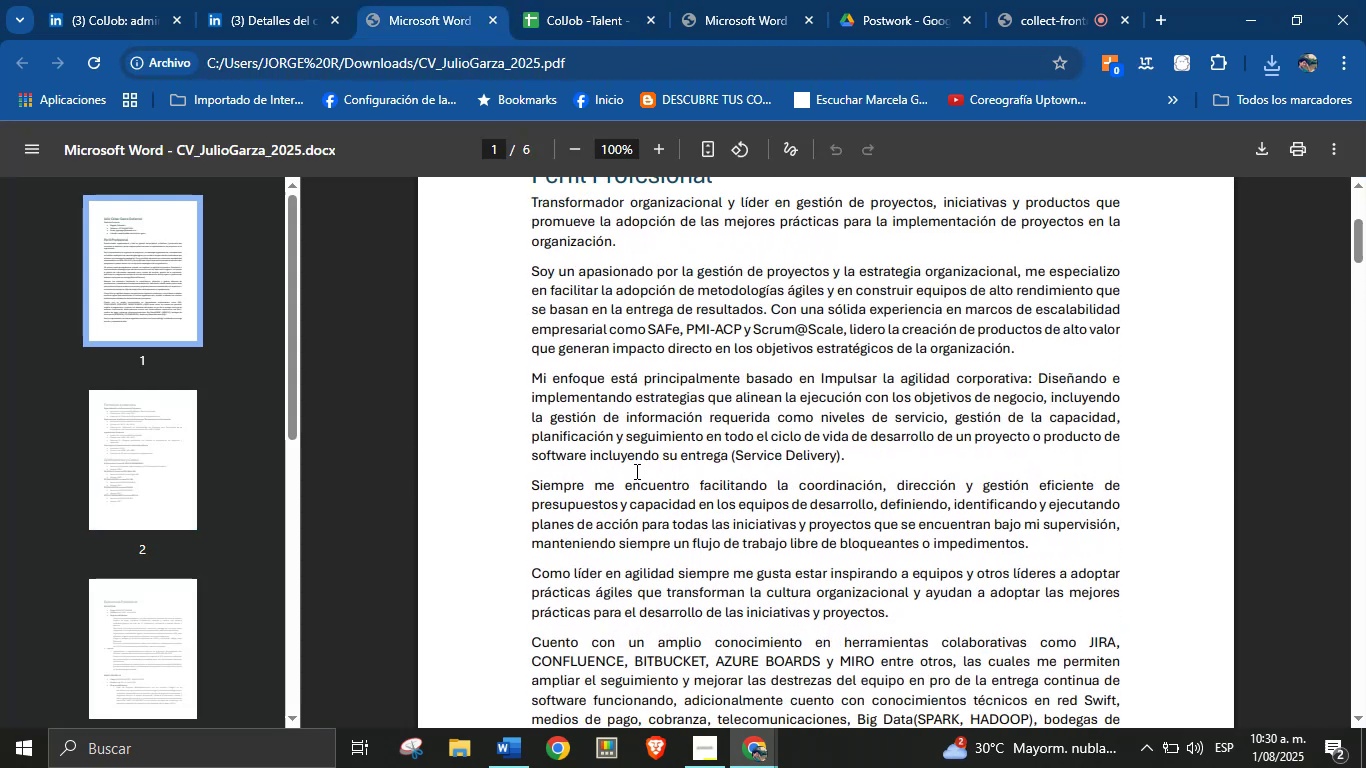 
scroll: coordinate [635, 472], scroll_direction: up, amount: 2.0
 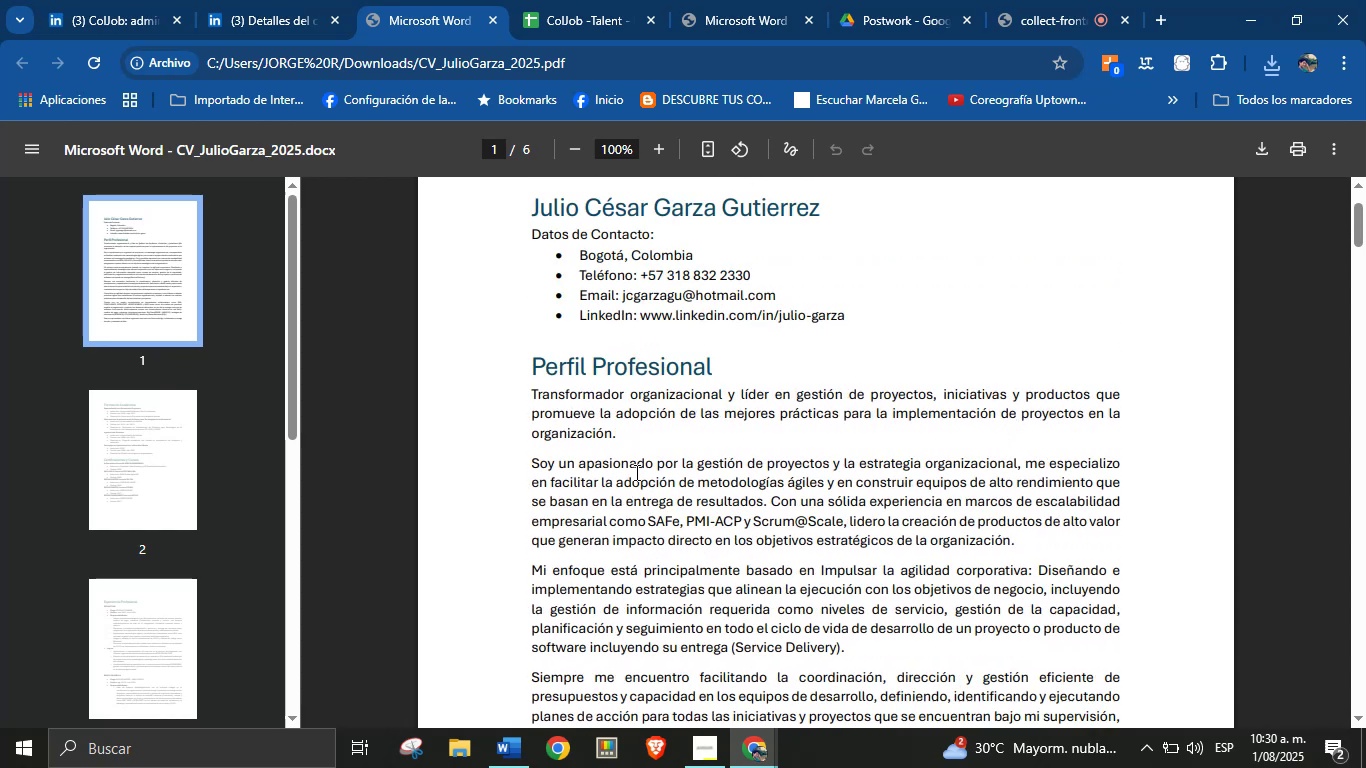 
scroll: coordinate [636, 489], scroll_direction: down, amount: 14.0
 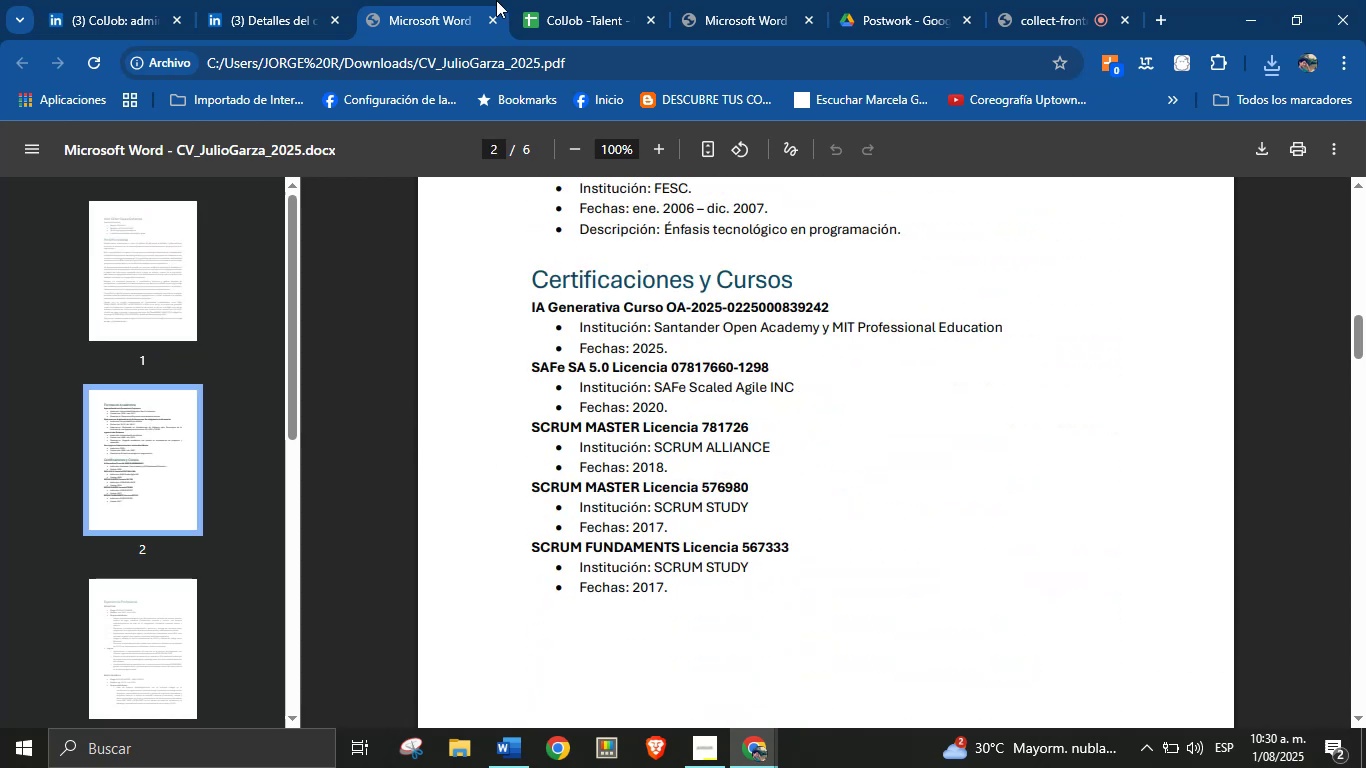 
left_click([551, 0])
 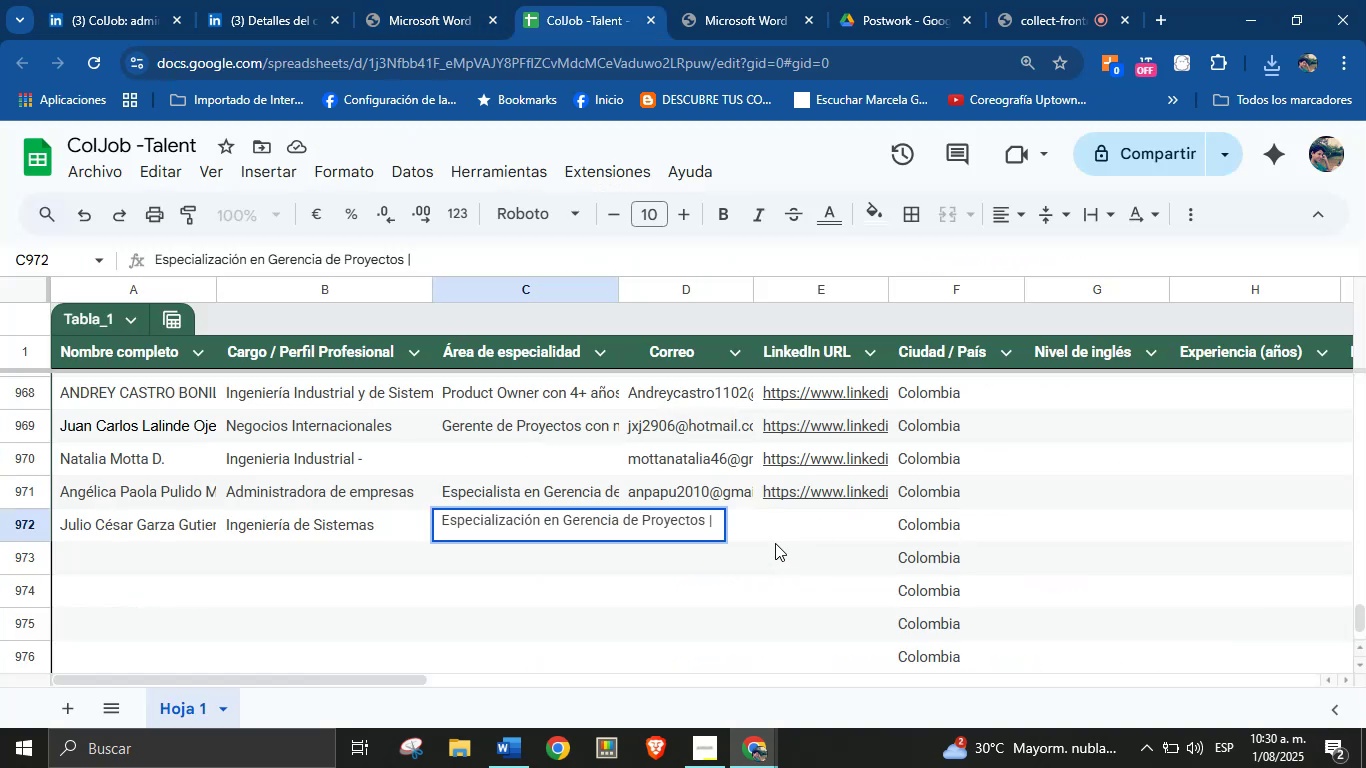 
left_click([767, 524])
 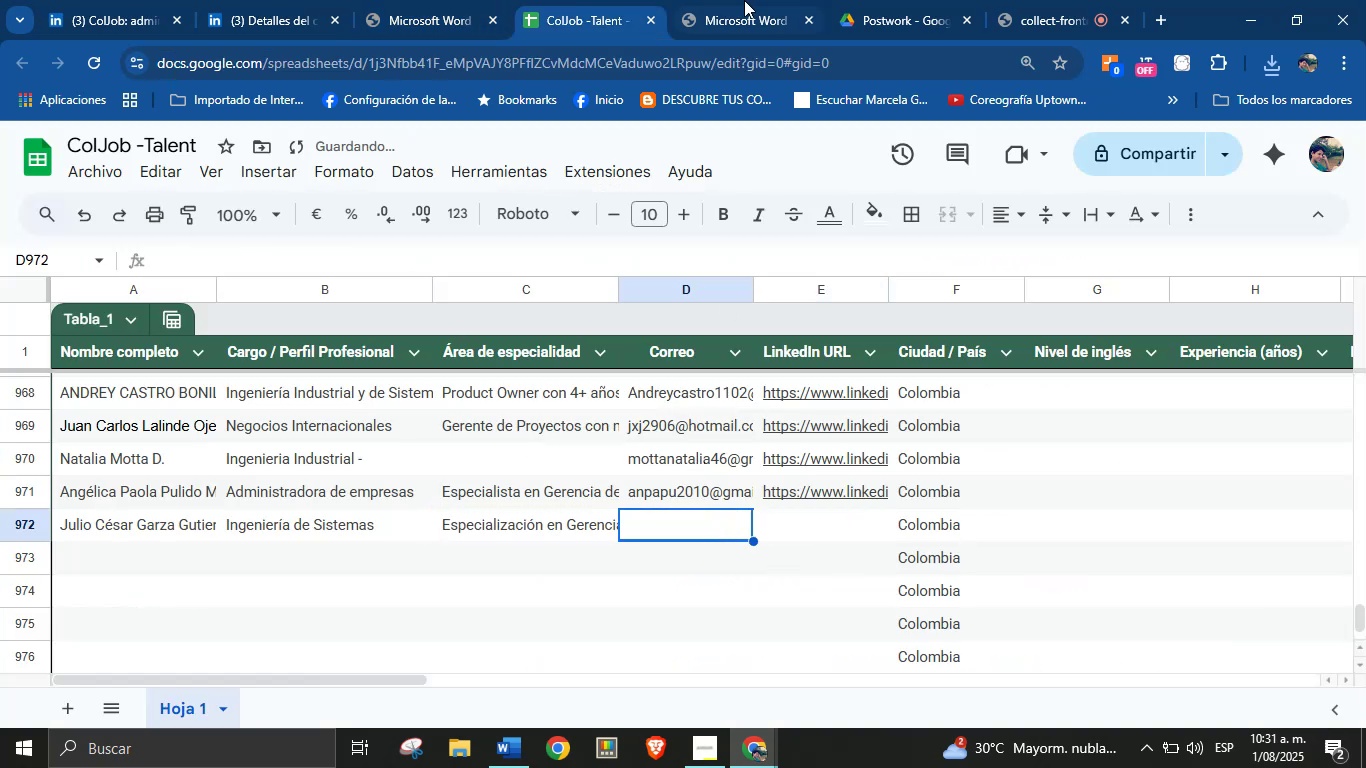 
left_click([326, 0])
 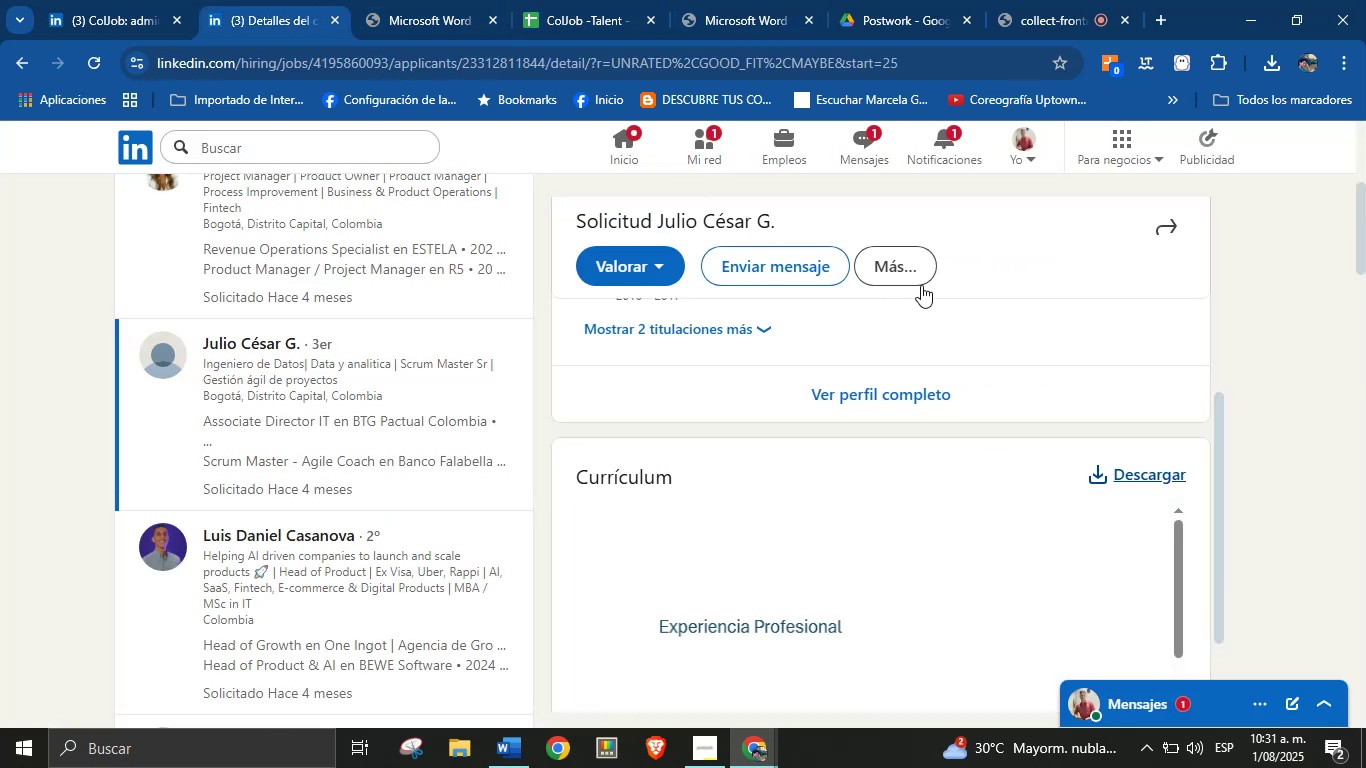 
left_click([899, 281])
 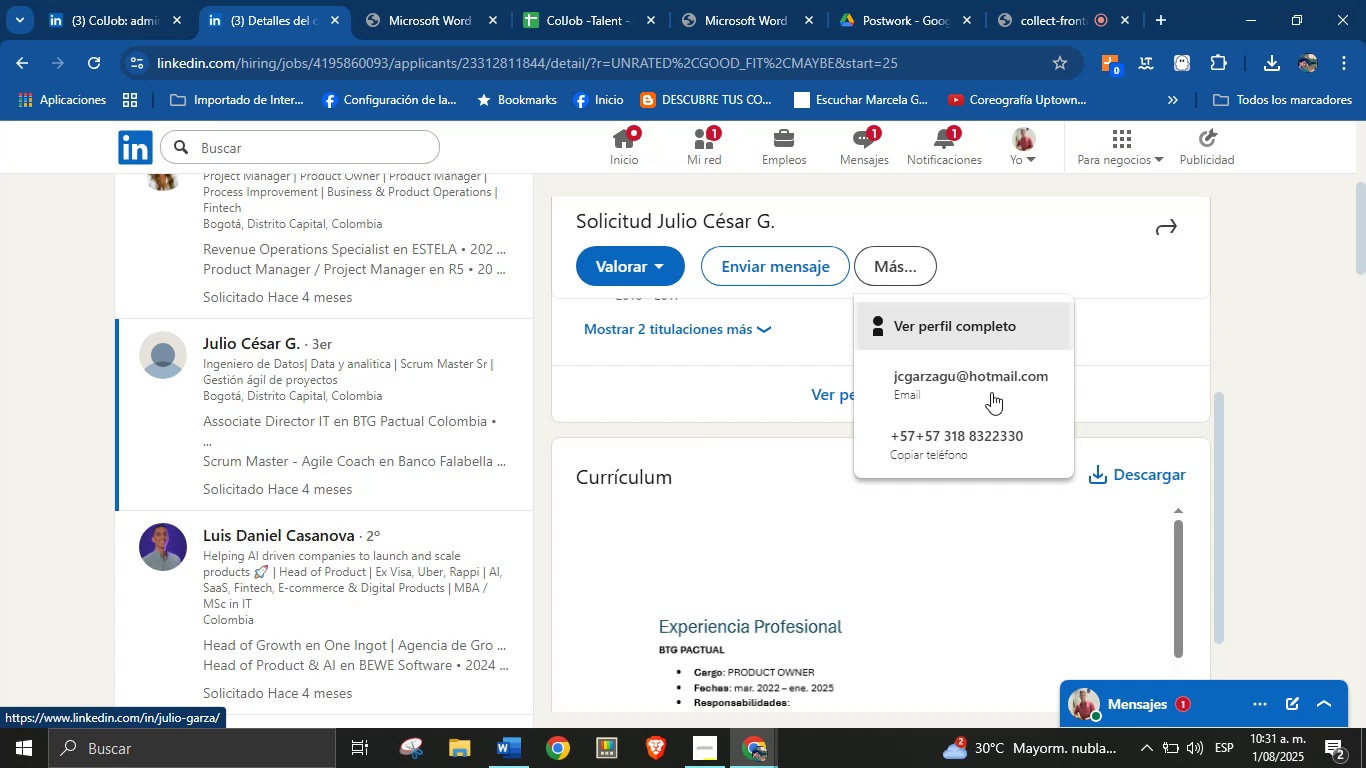 
right_click([997, 386])
 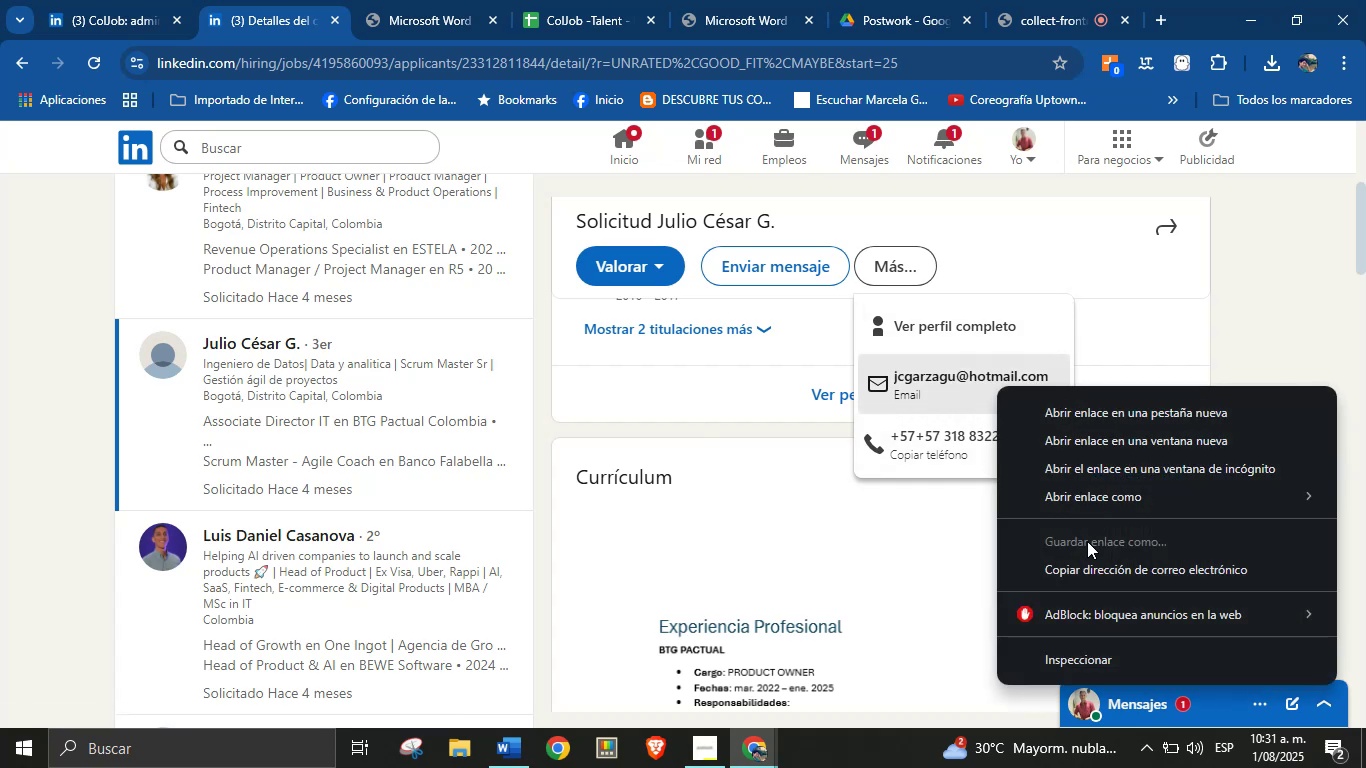 
left_click([1088, 569])
 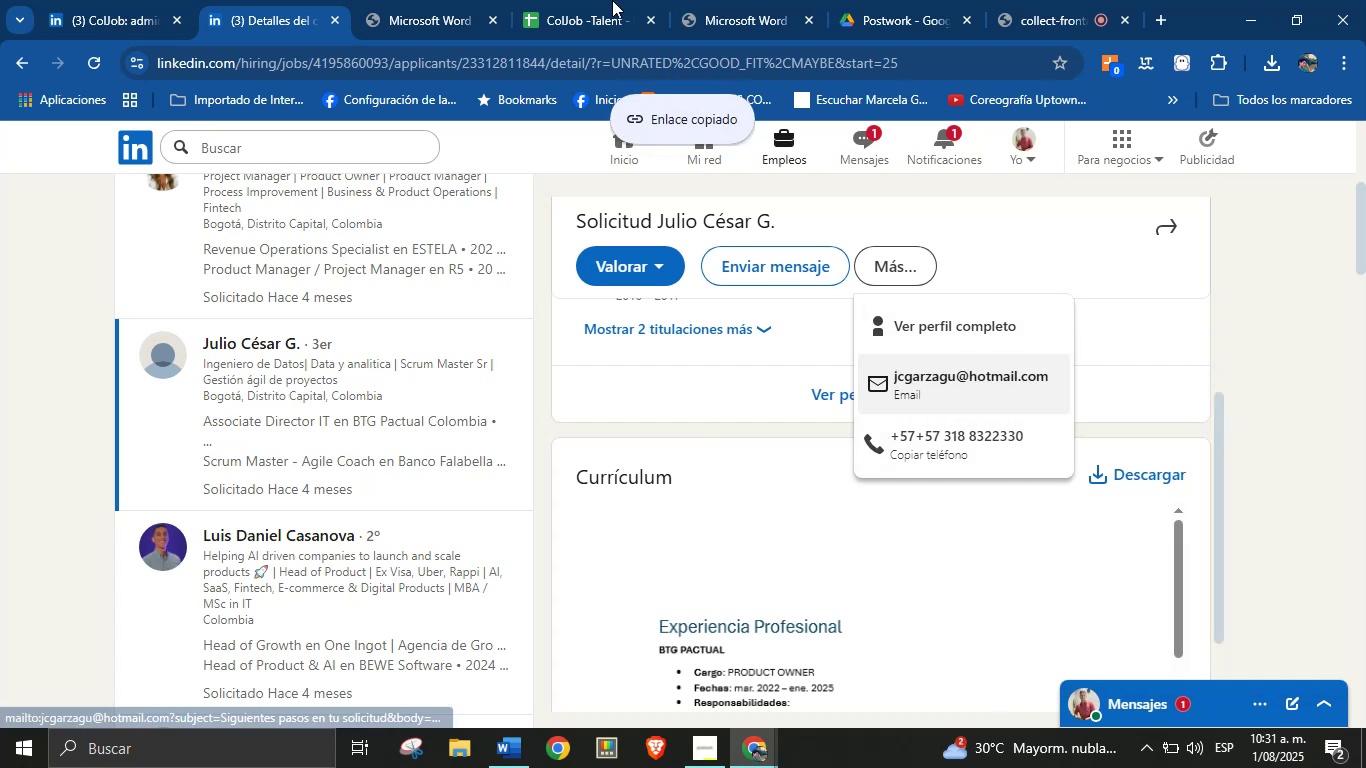 
left_click([599, 0])
 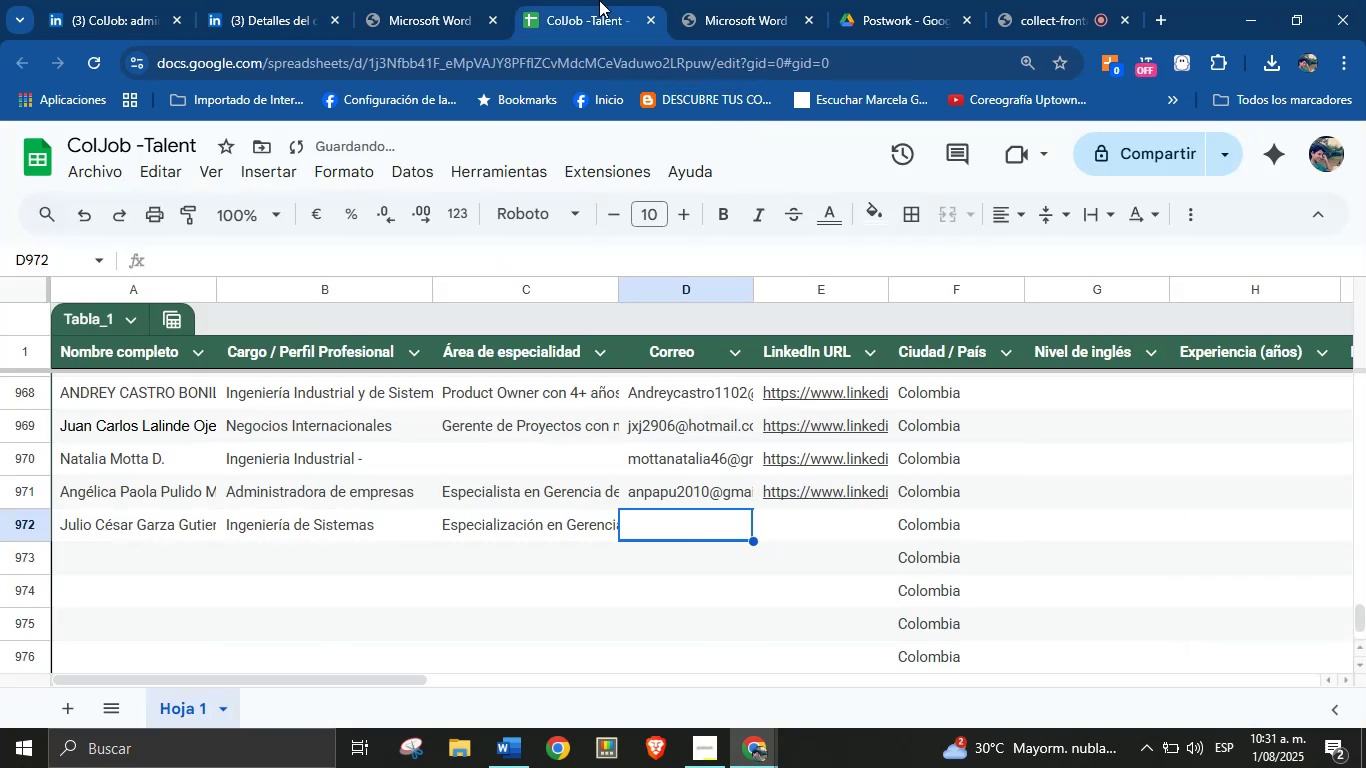 
key(Control+V)
 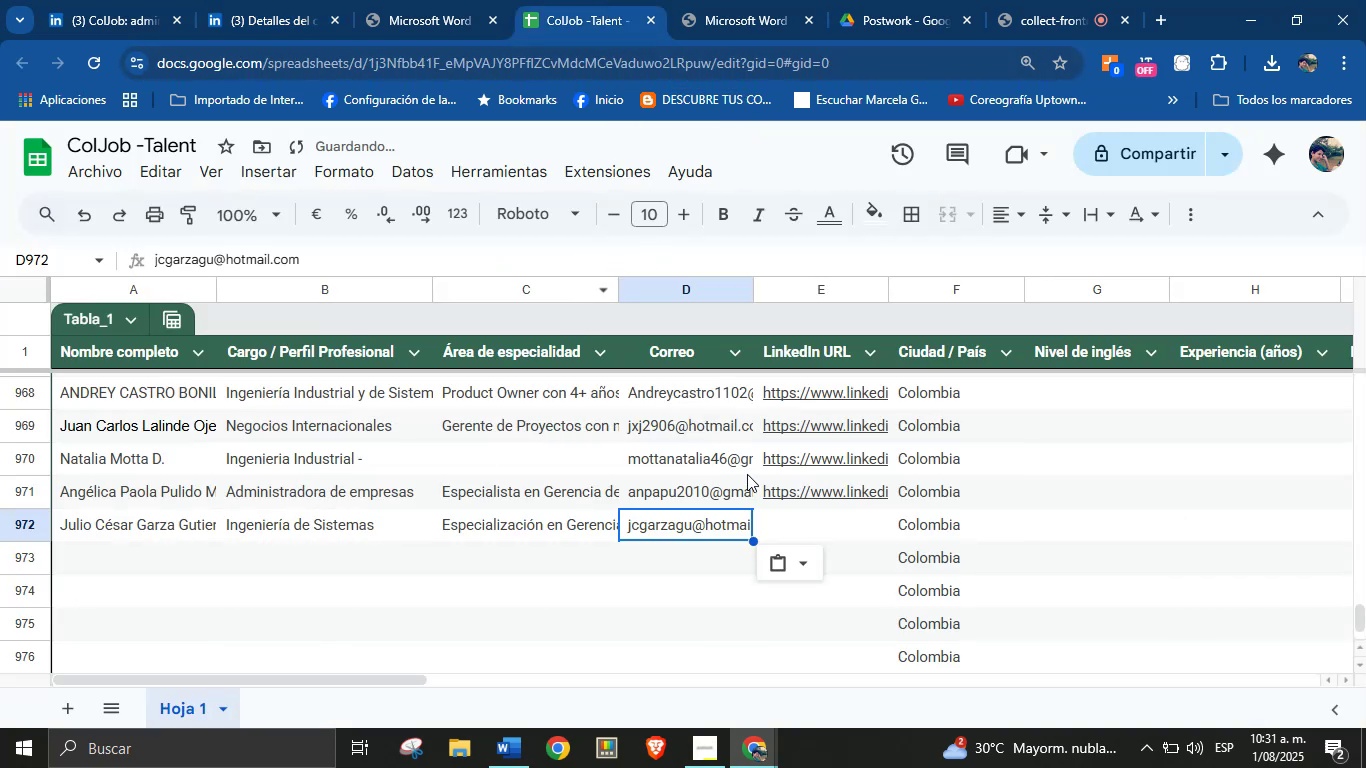 
left_click([769, 522])
 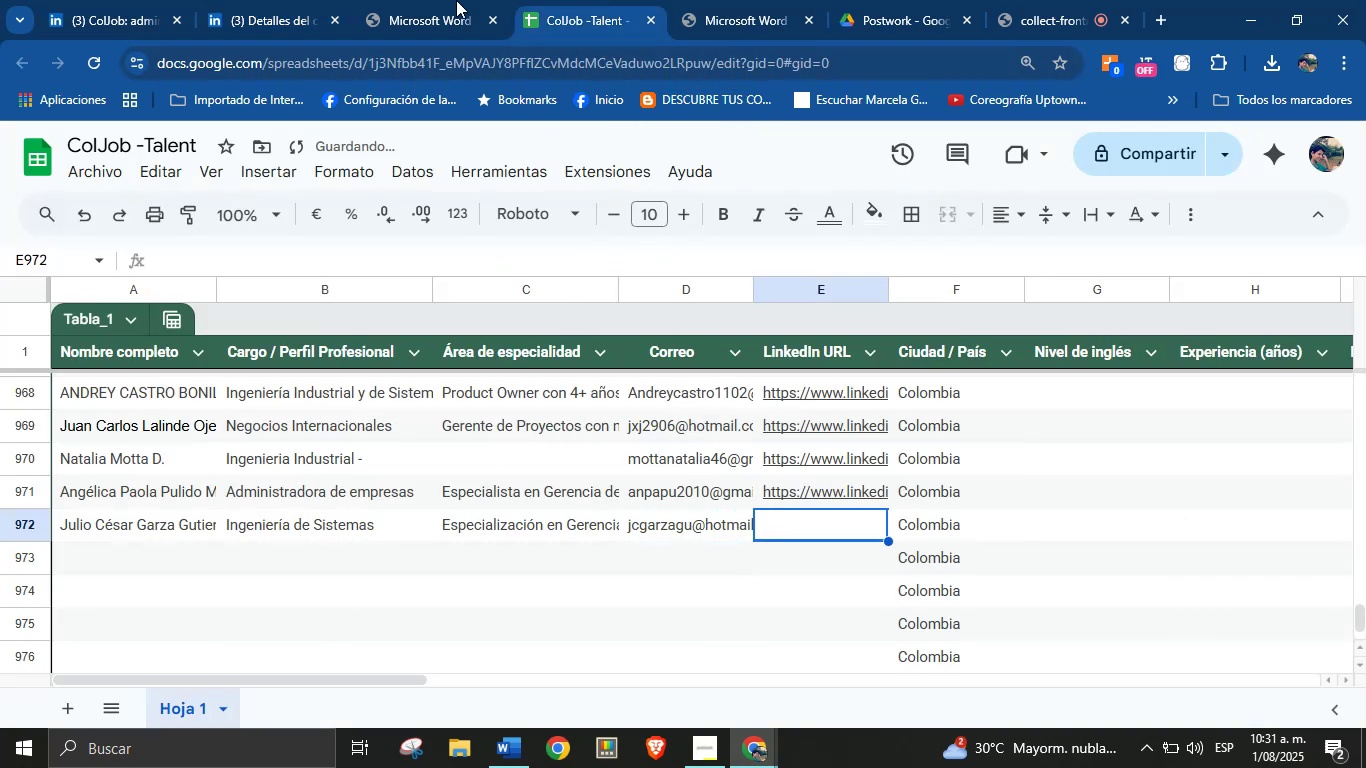 
left_click([415, 0])
 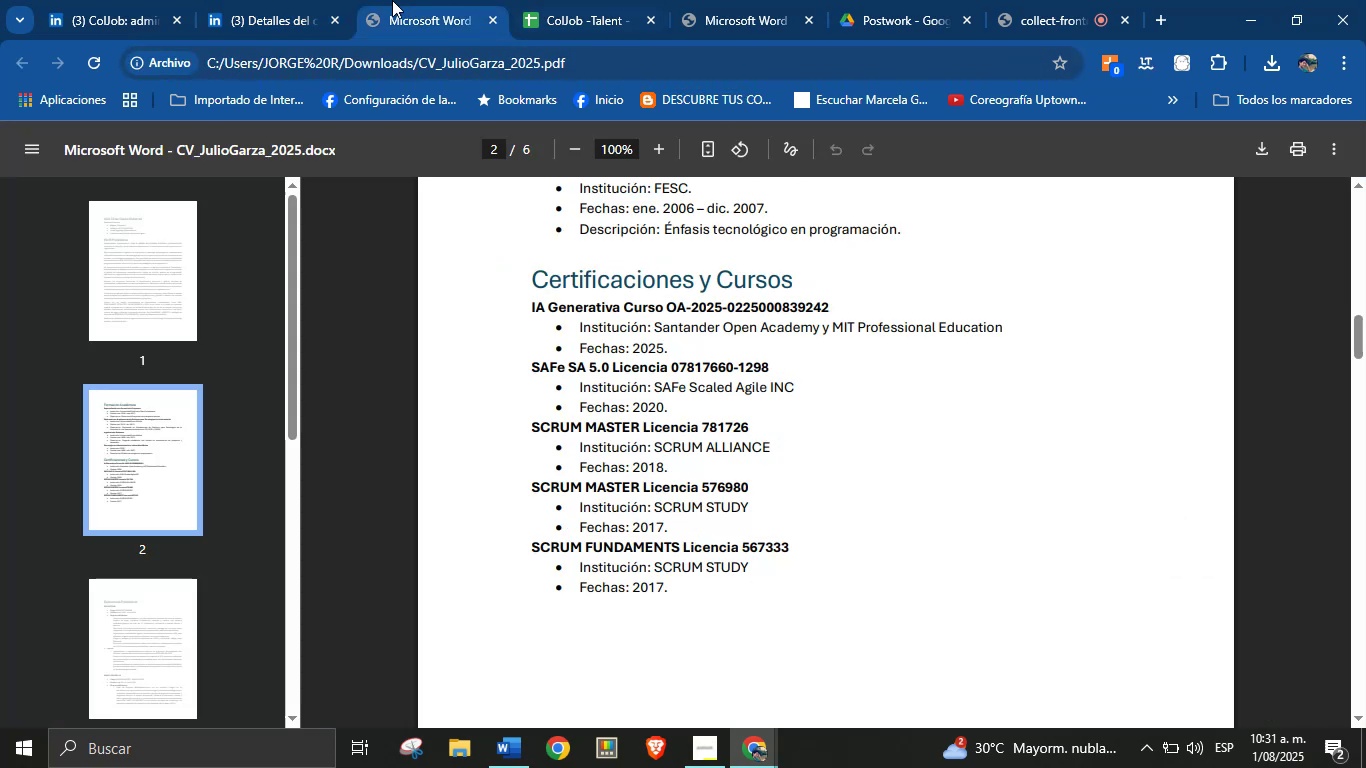 
left_click([287, 0])
 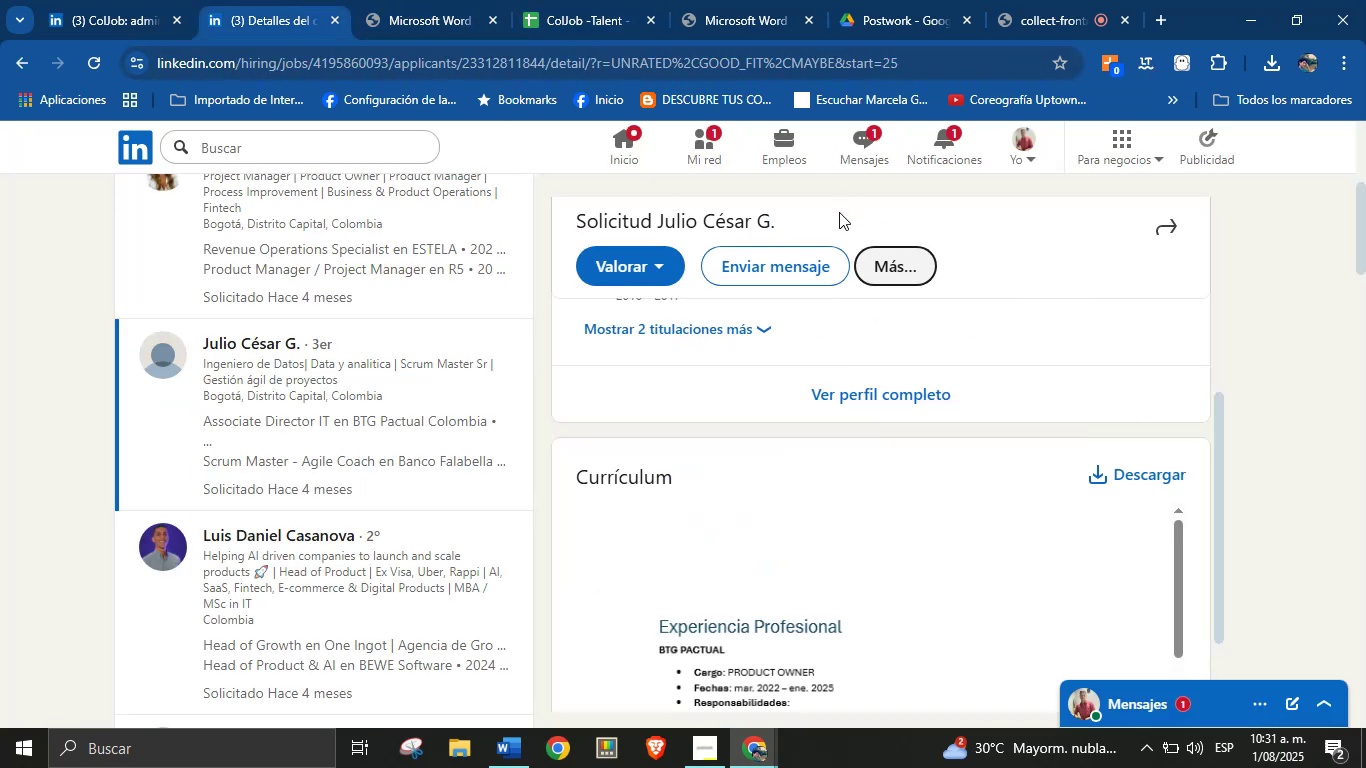 
left_click([914, 272])
 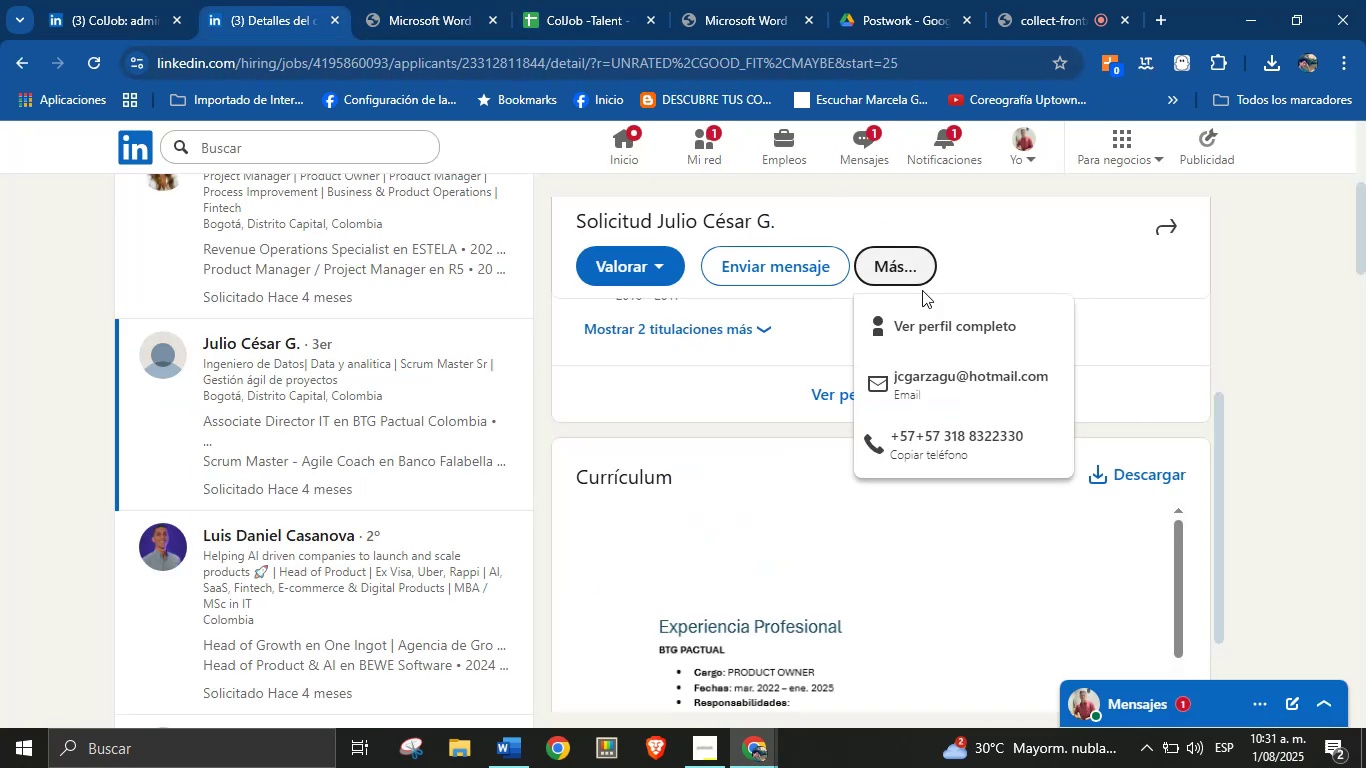 
right_click([947, 329])
 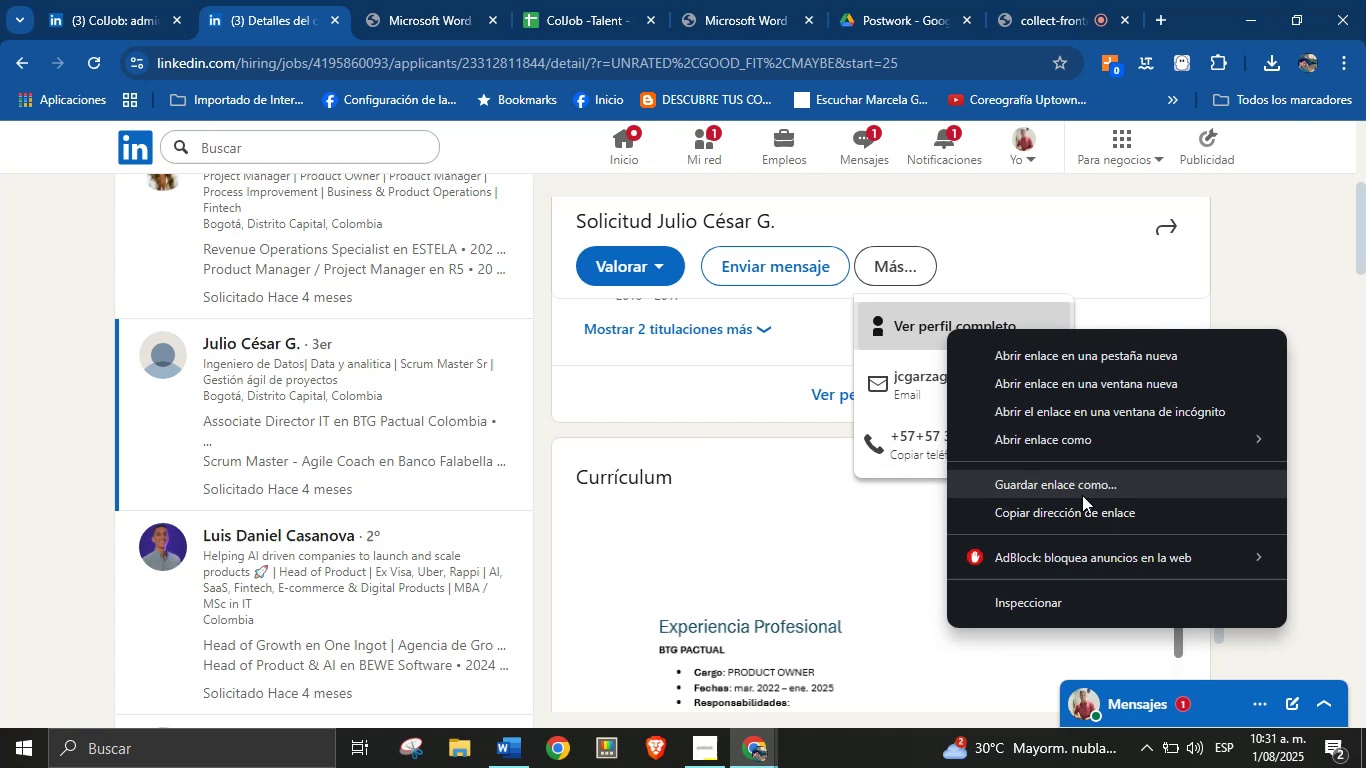 
left_click([1082, 507])
 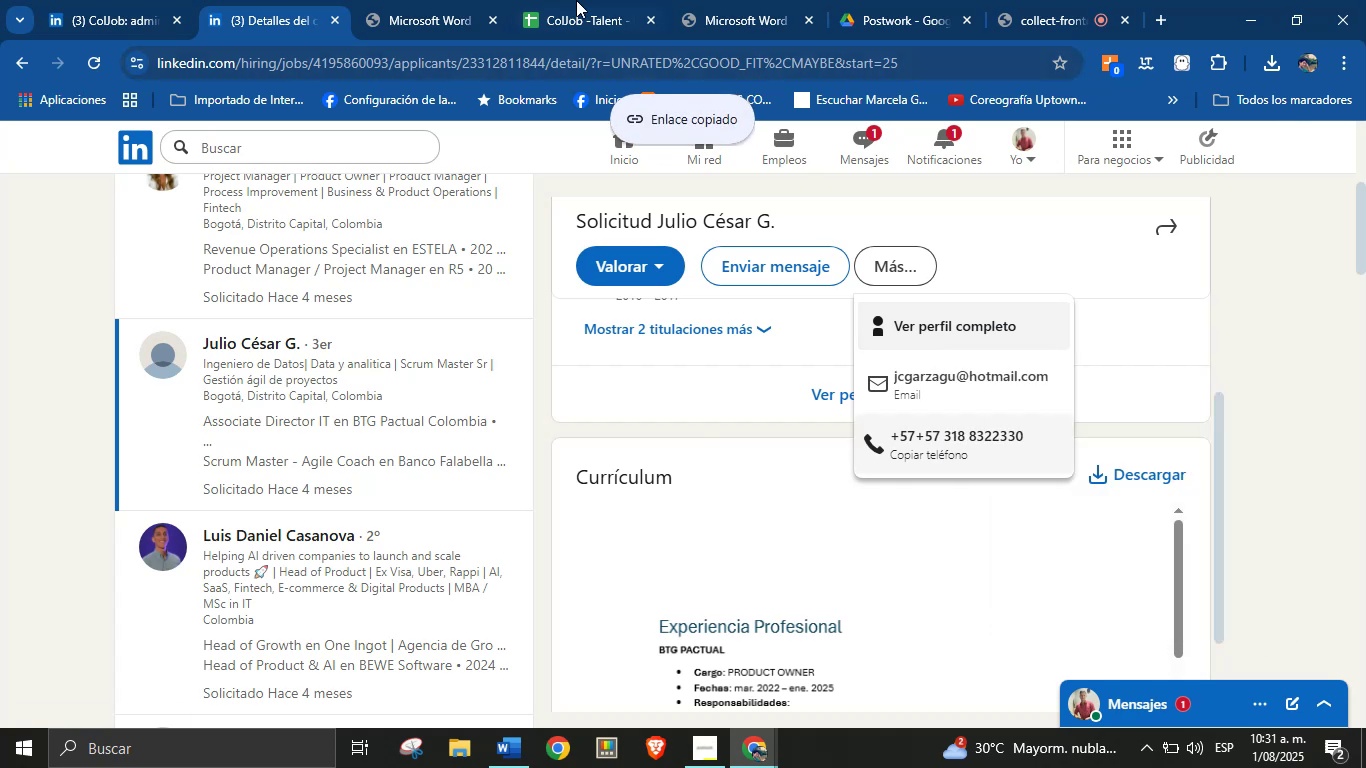 
left_click([568, 0])
 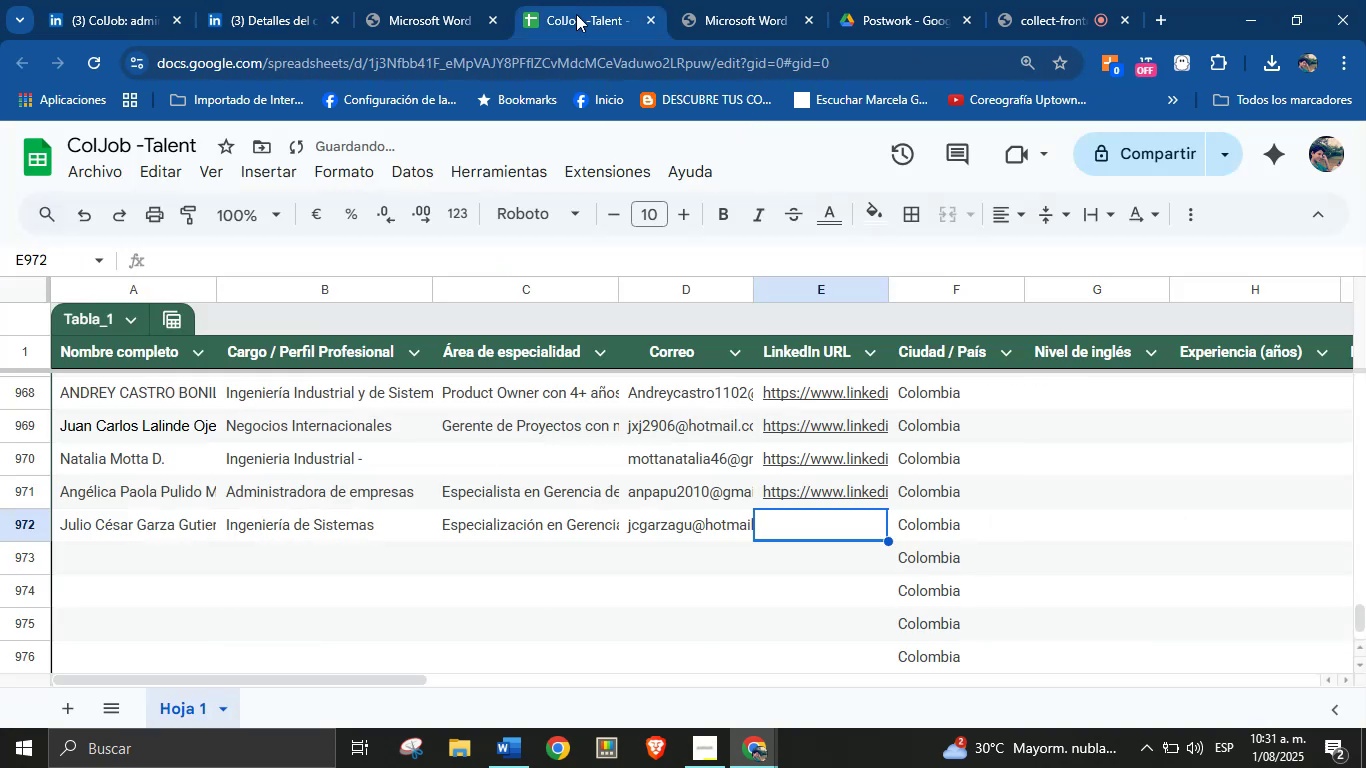 
key(Control+V)
 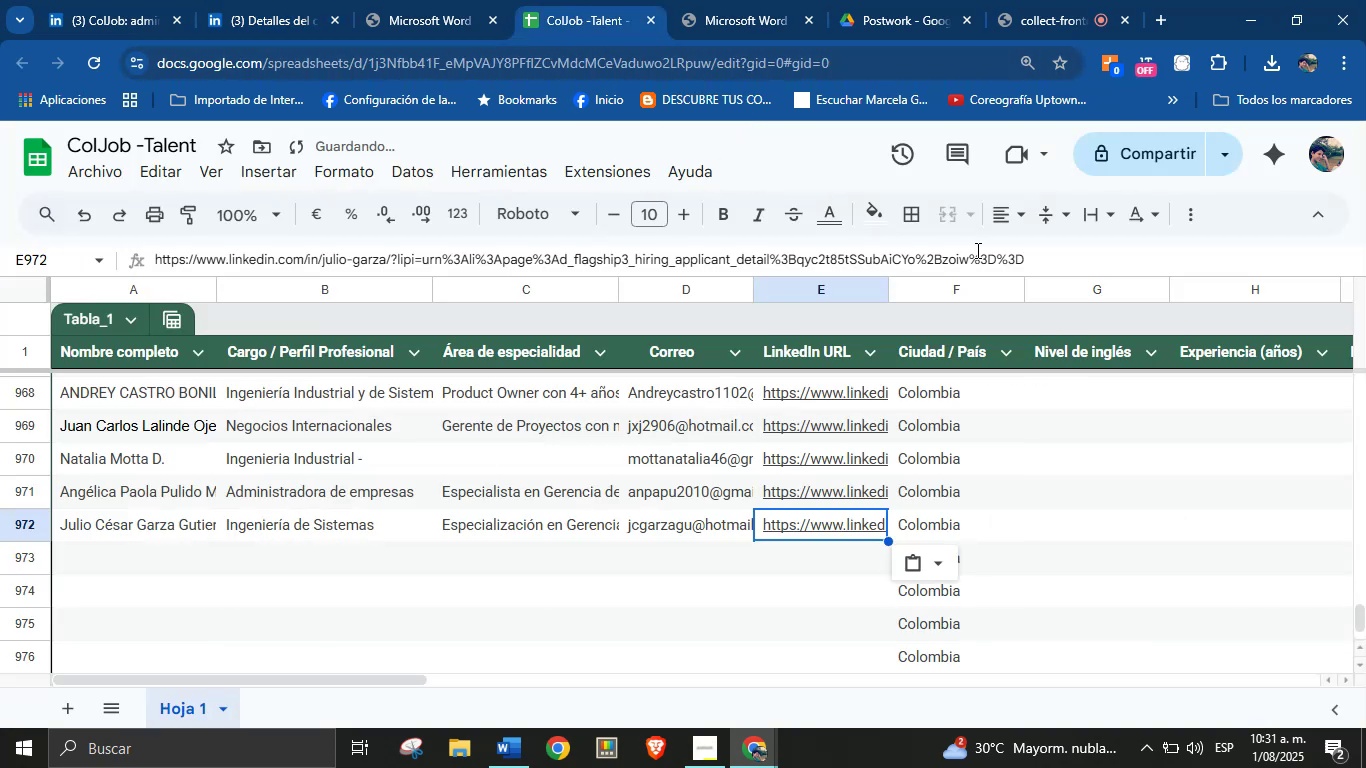 
left_click_drag(start_coordinate=[1065, 266], to_coordinate=[396, 256])
 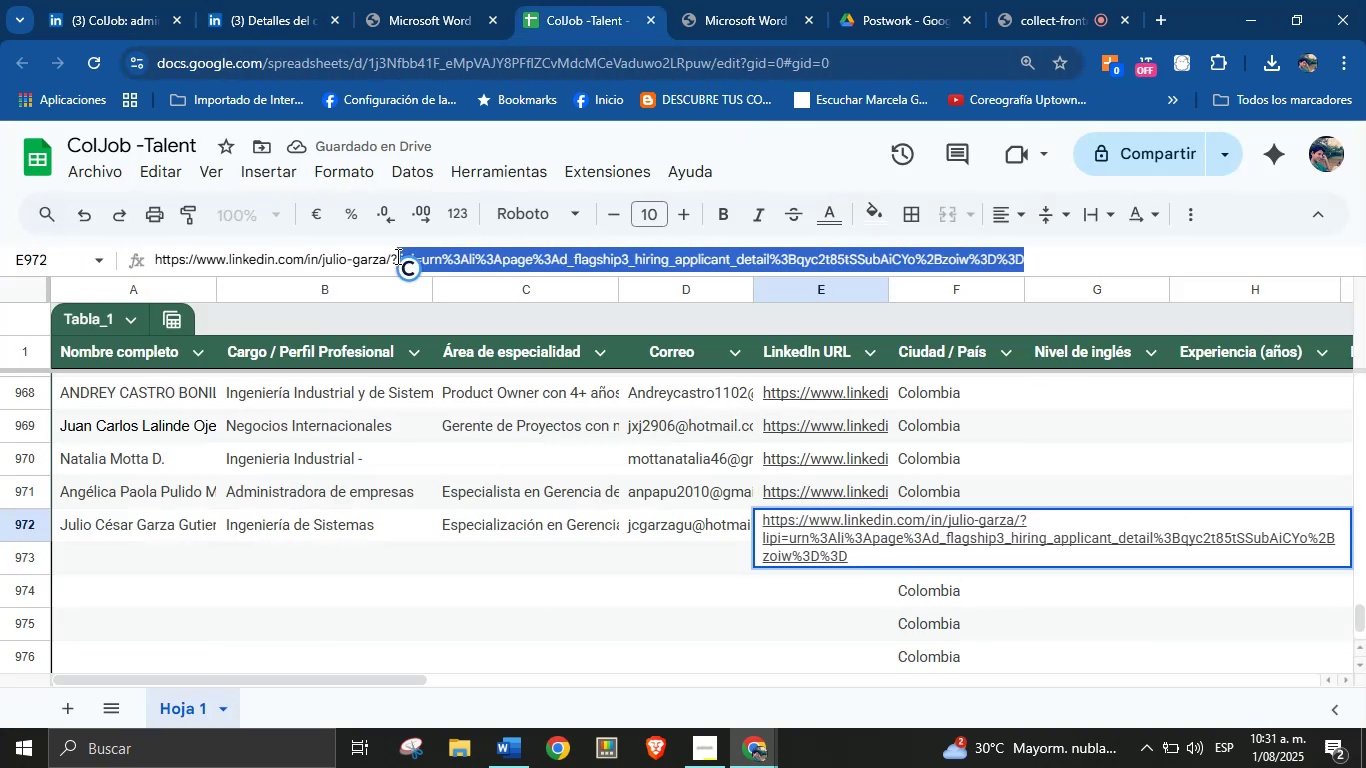 
key(Backspace)
 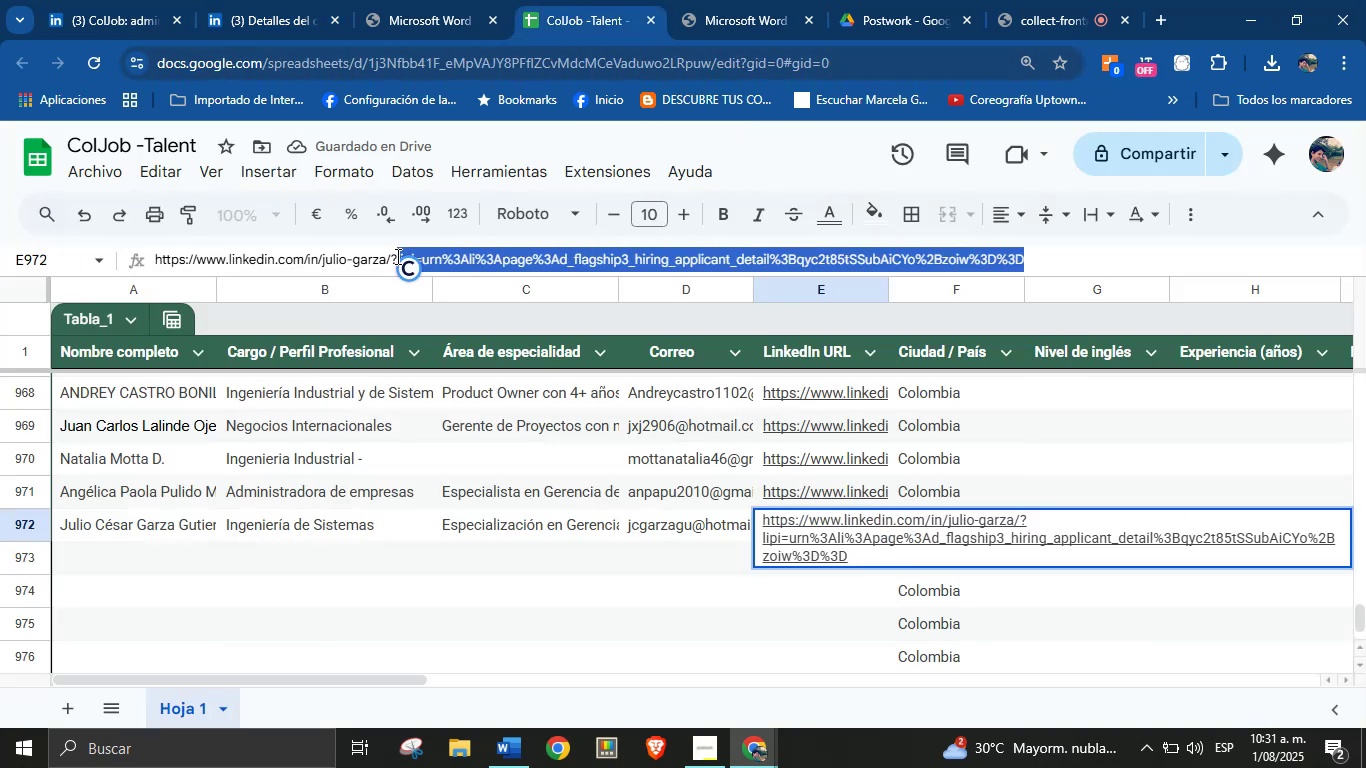 
key(Enter)
 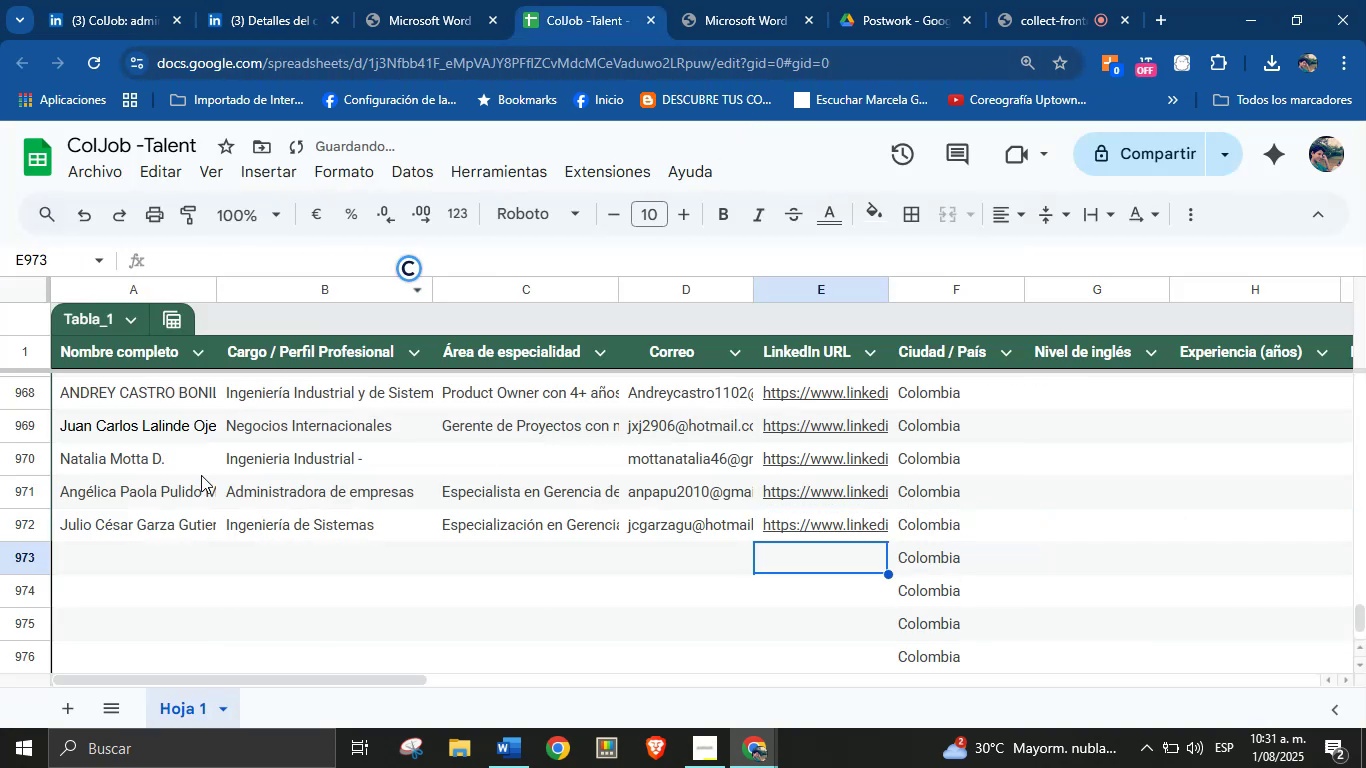 
left_click([144, 555])
 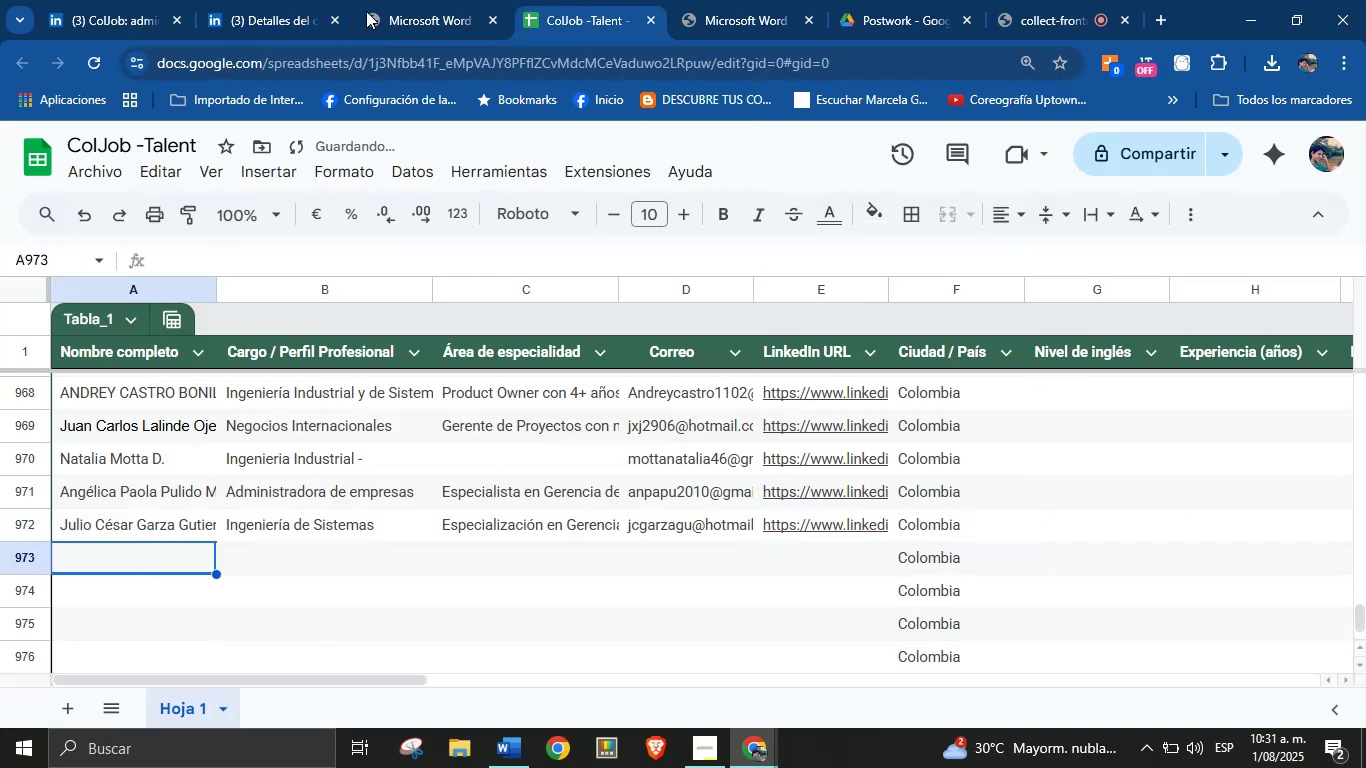 
left_click([401, 0])
 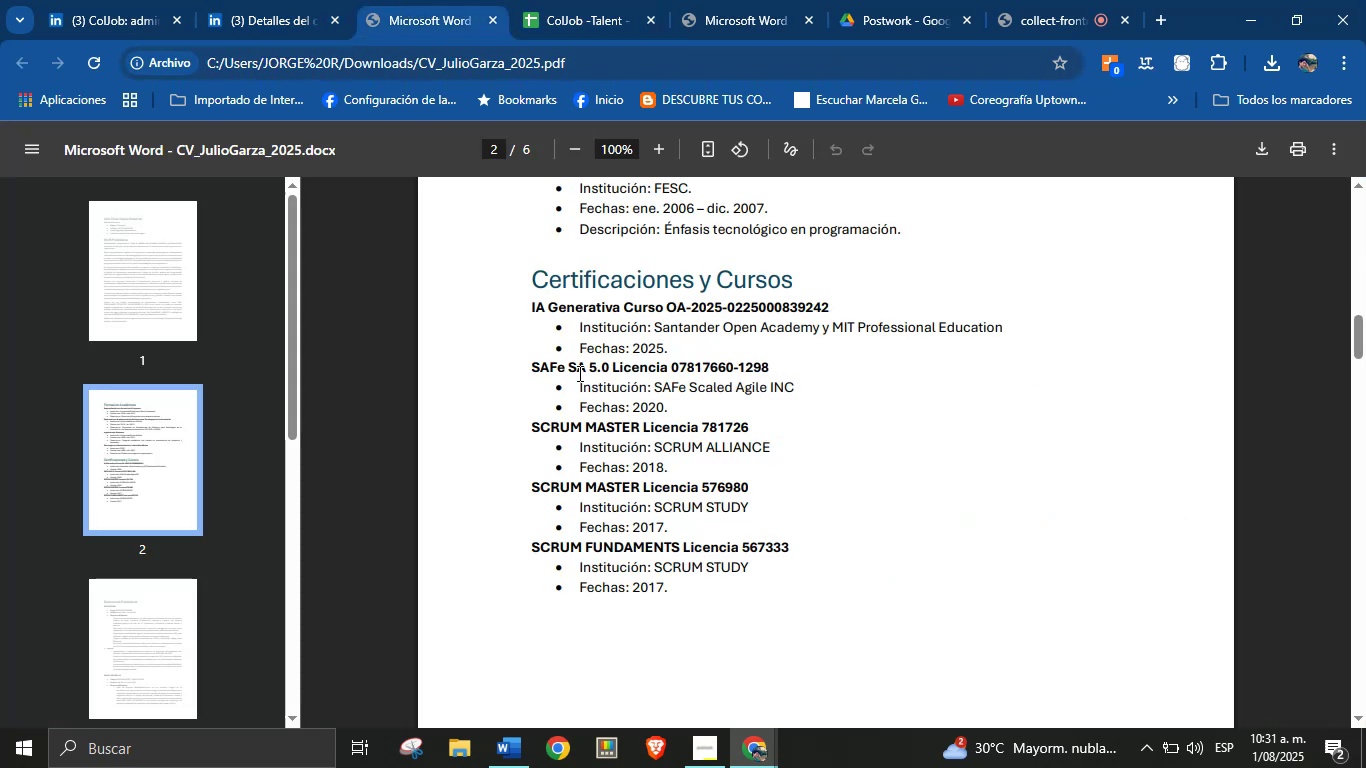 
double_click([608, 374])
 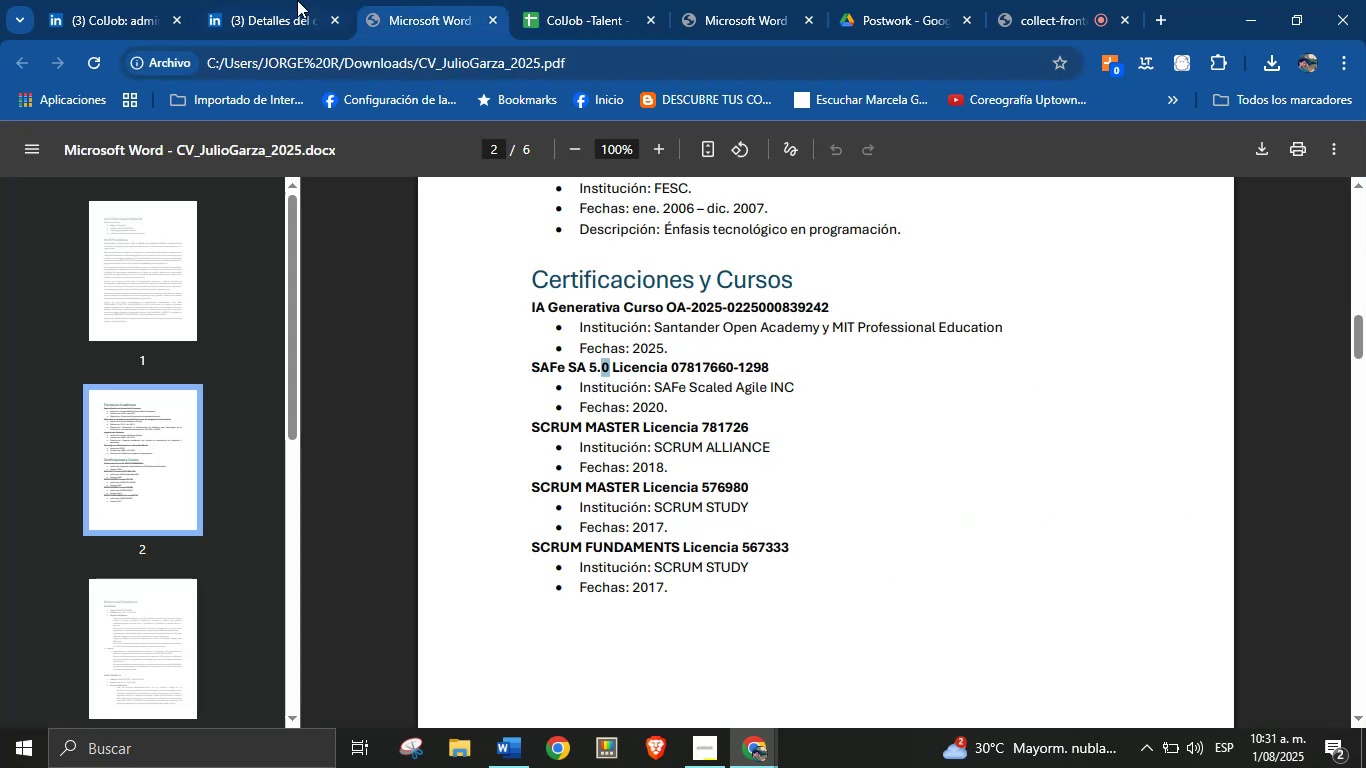 
left_click([276, 0])
 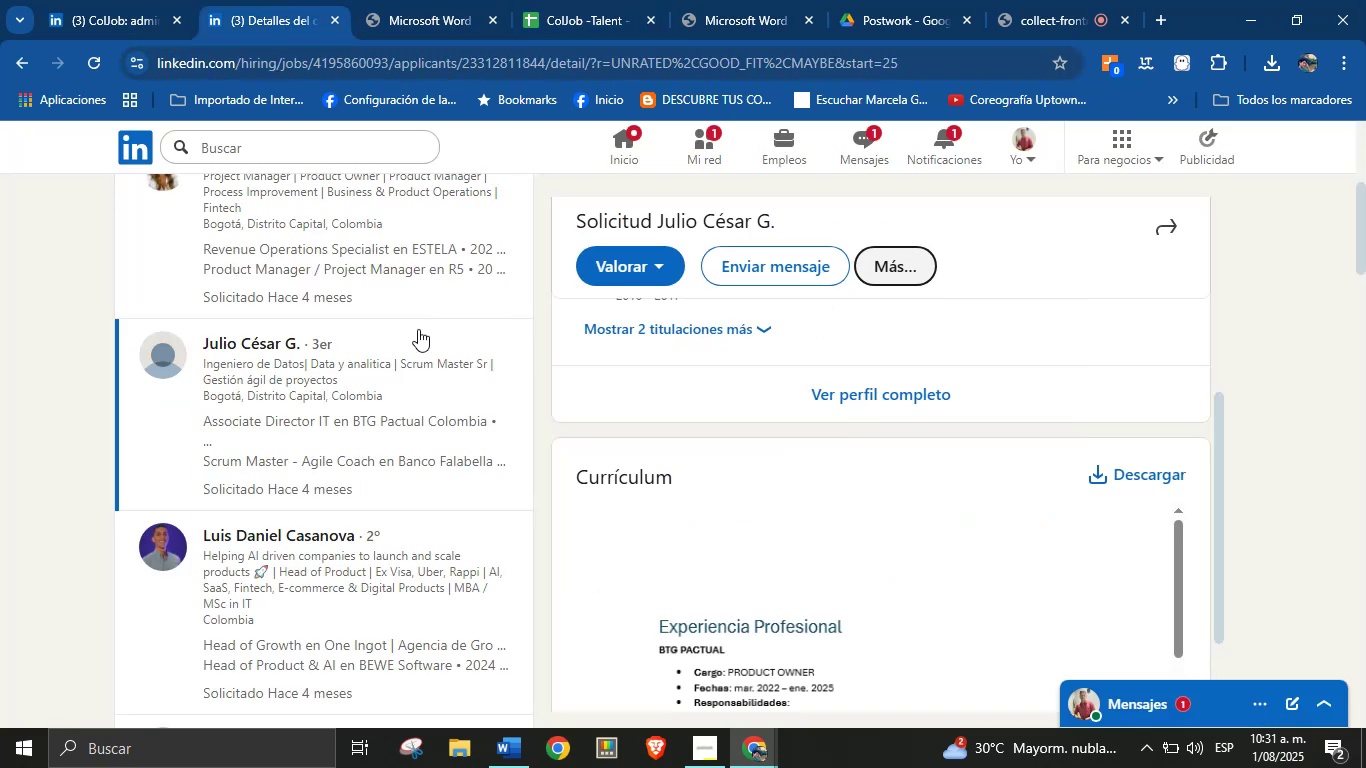 
scroll: coordinate [372, 381], scroll_direction: down, amount: 2.0
 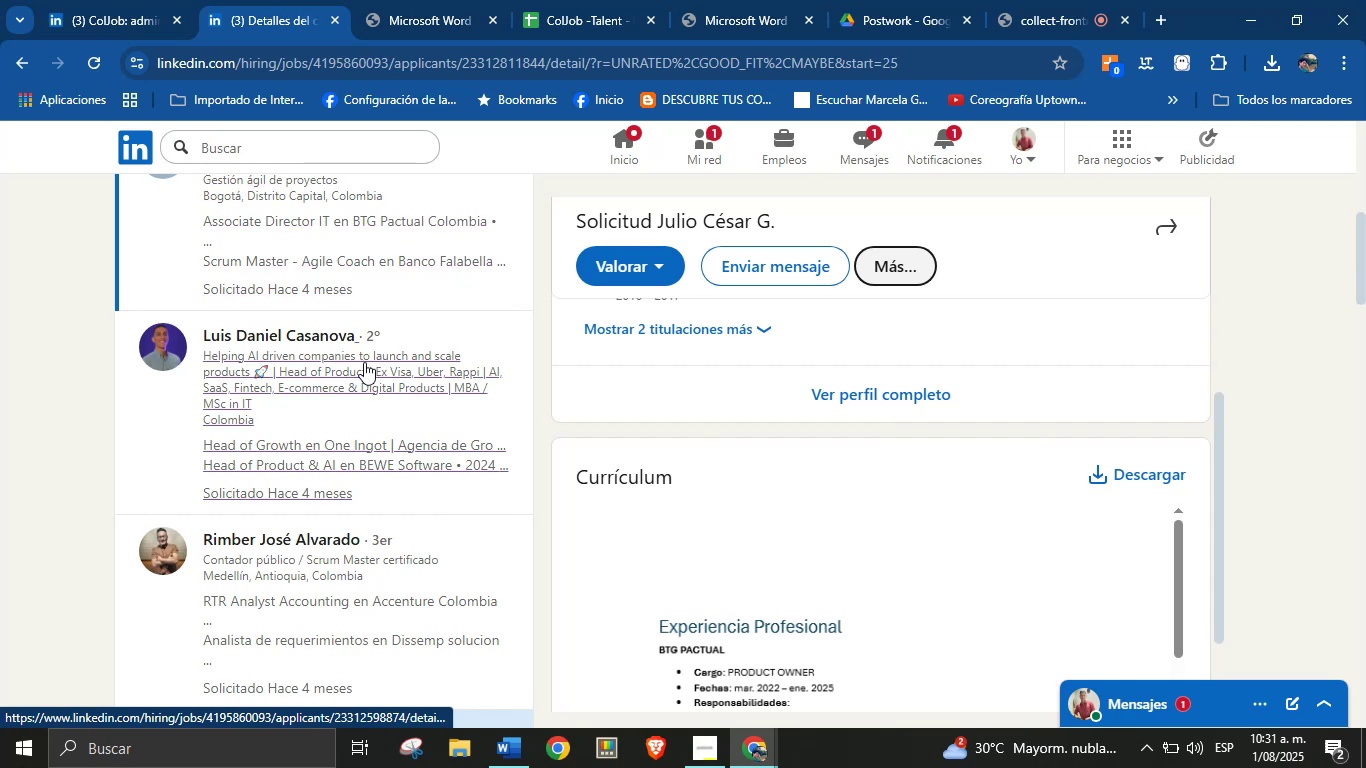 
left_click([351, 365])
 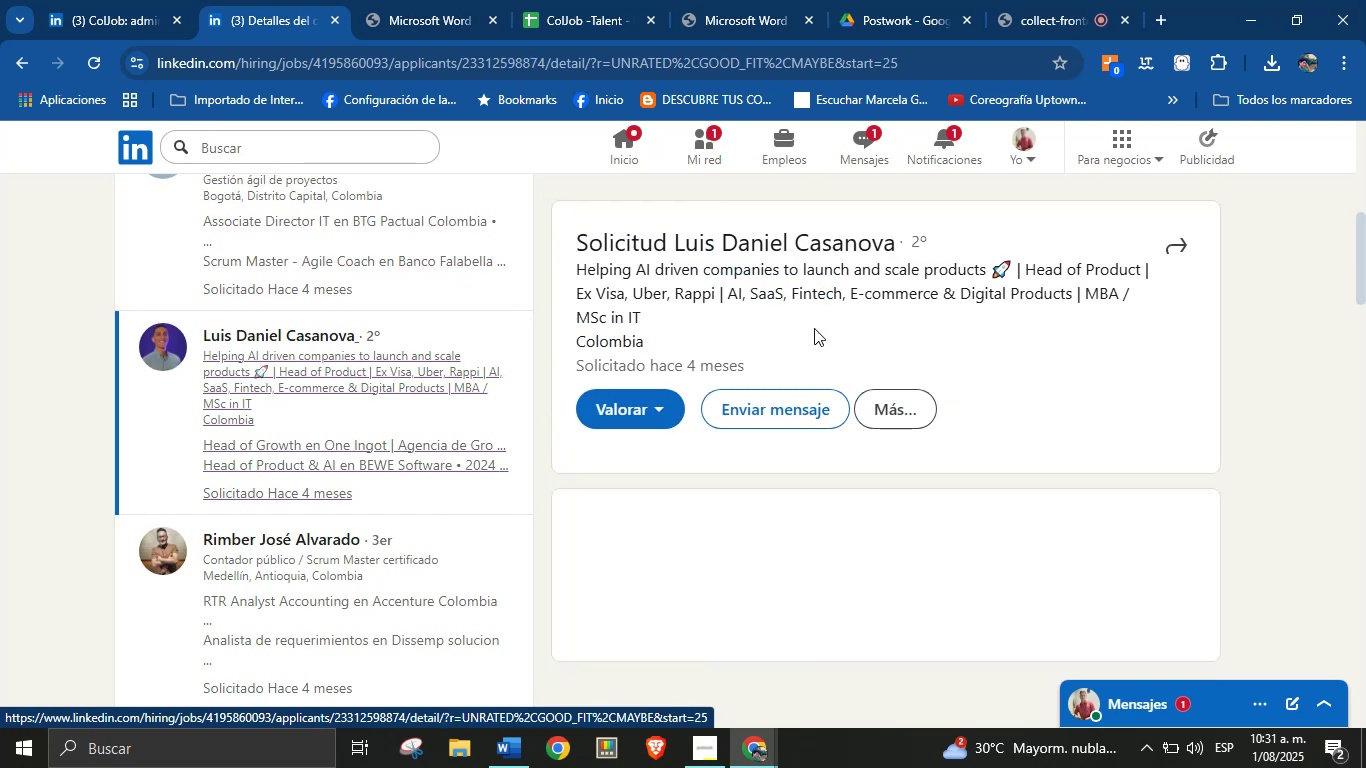 
scroll: coordinate [855, 340], scroll_direction: down, amount: 4.0
 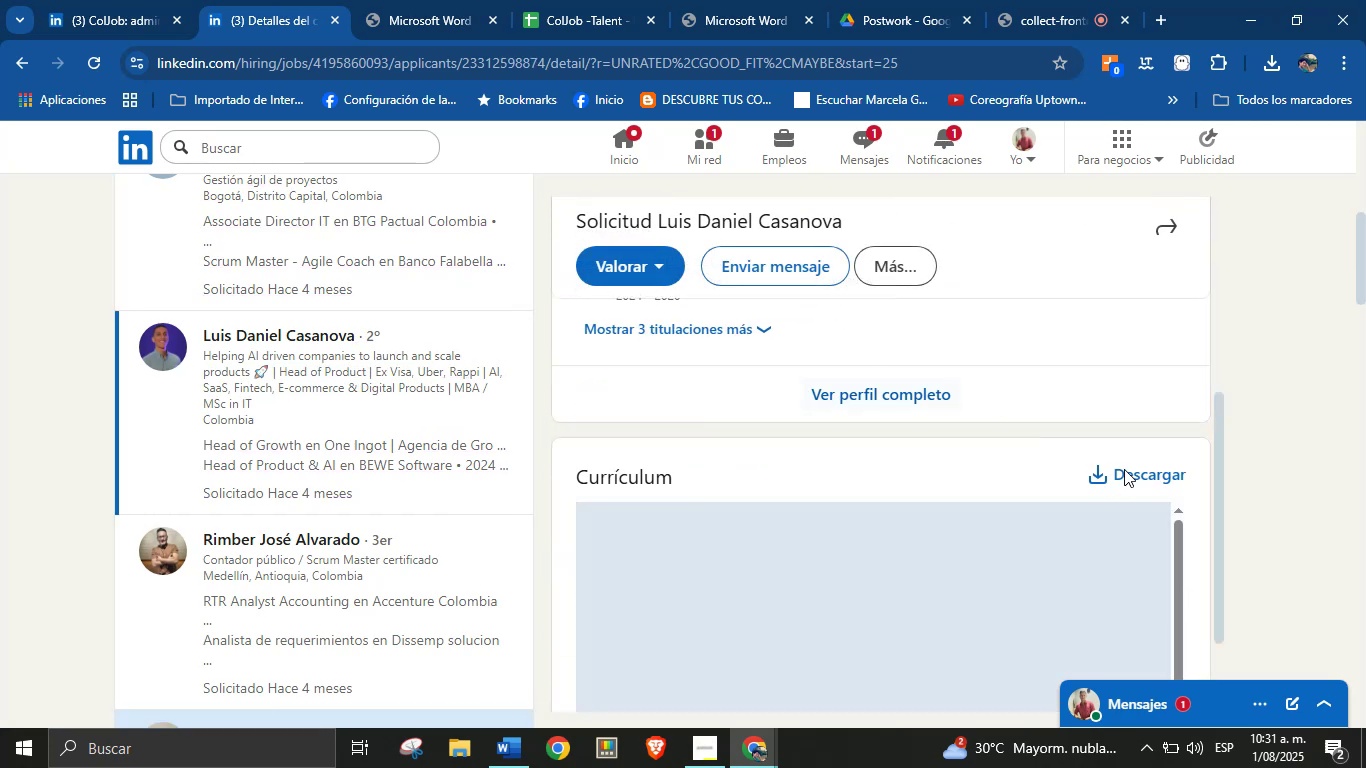 
left_click([1133, 471])
 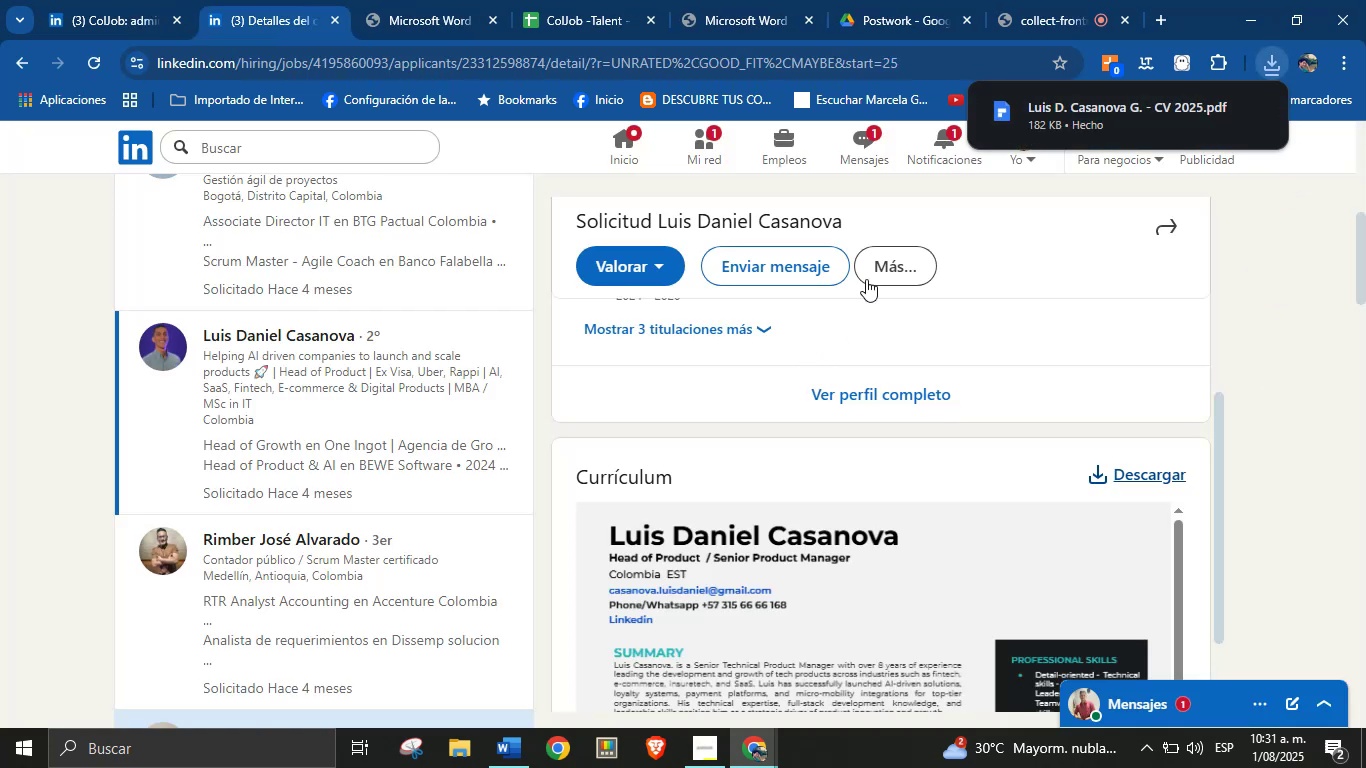 
left_click([1085, 108])
 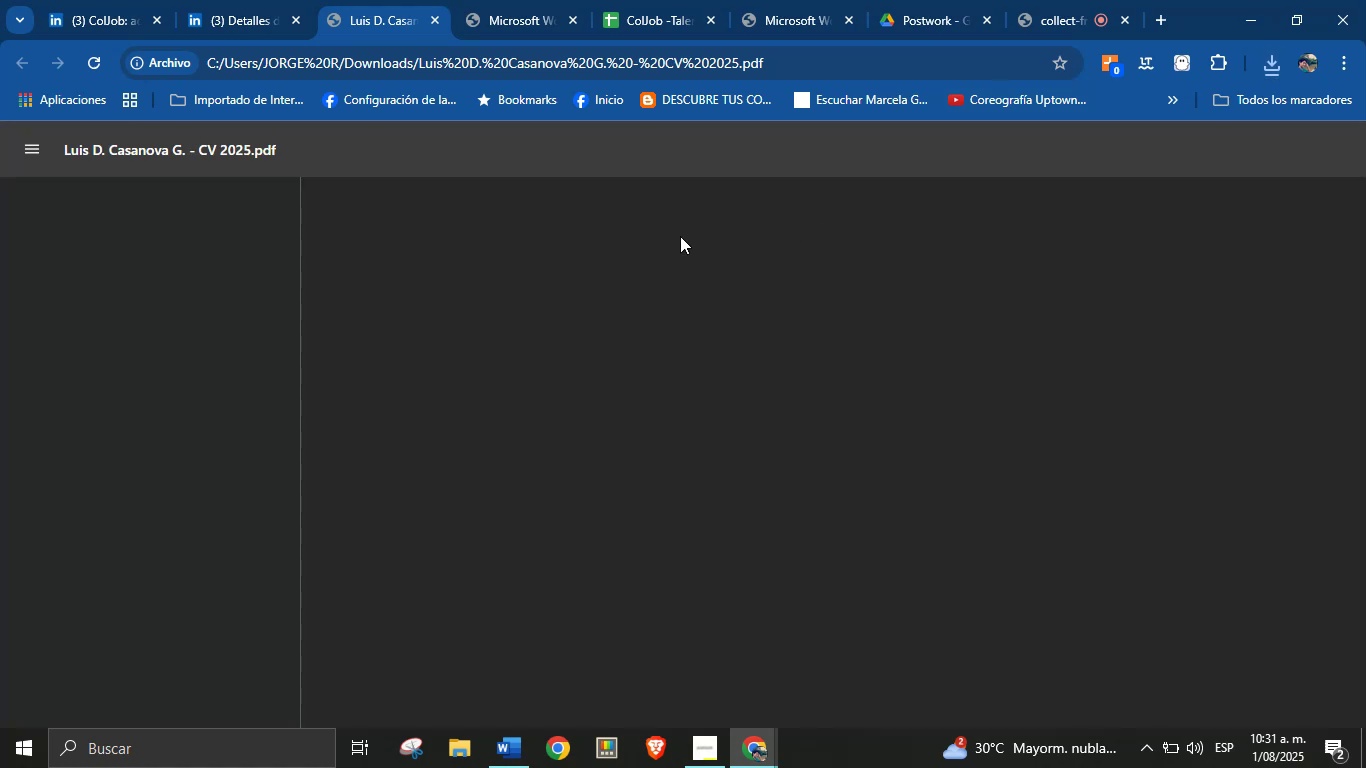 
left_click([492, 0])
 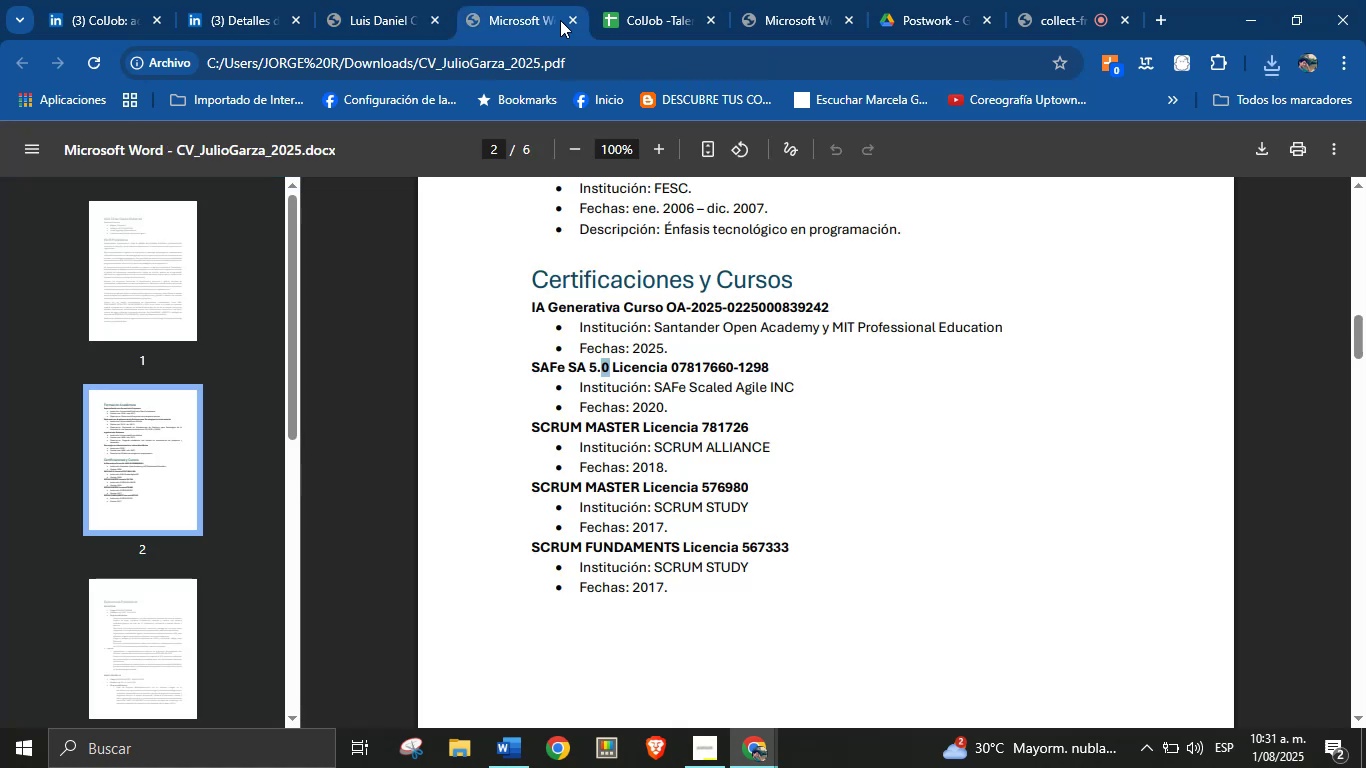 
left_click([573, 20])
 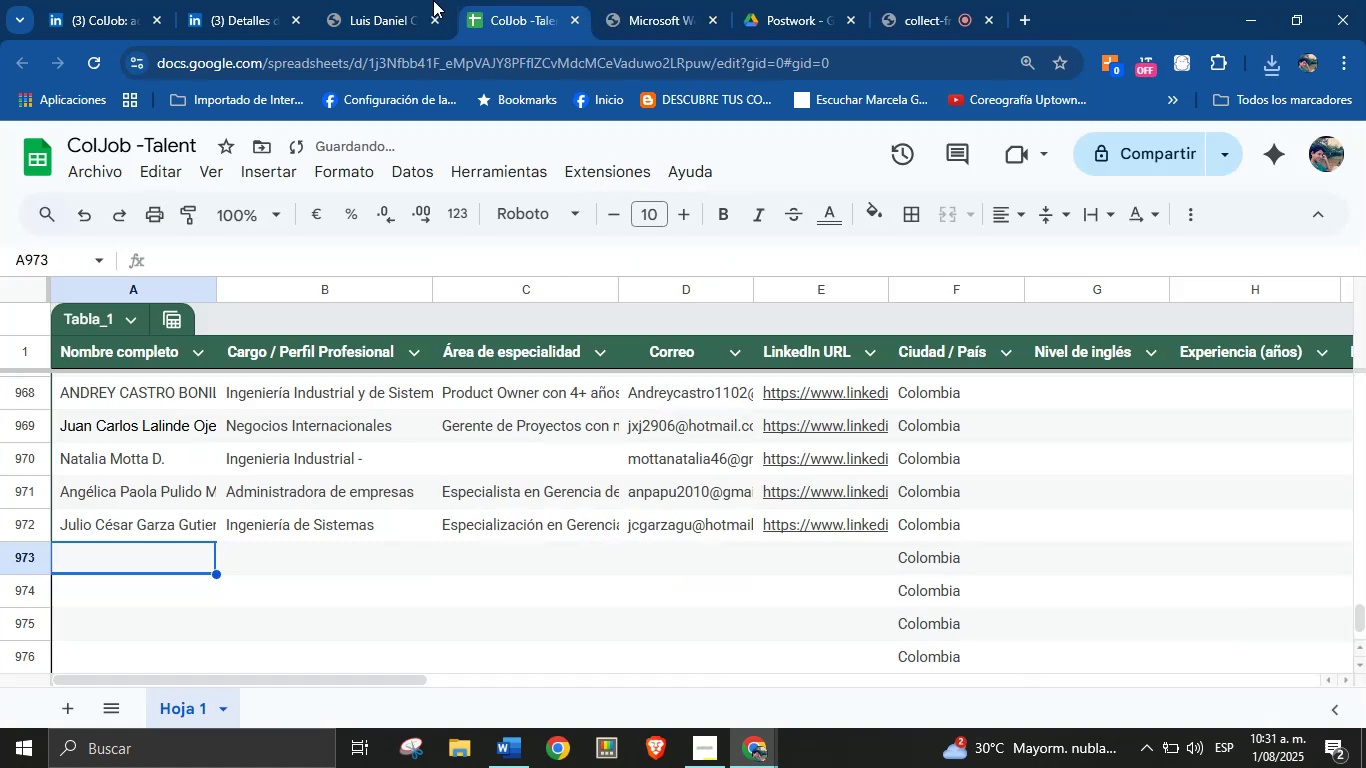 
double_click([402, 0])
 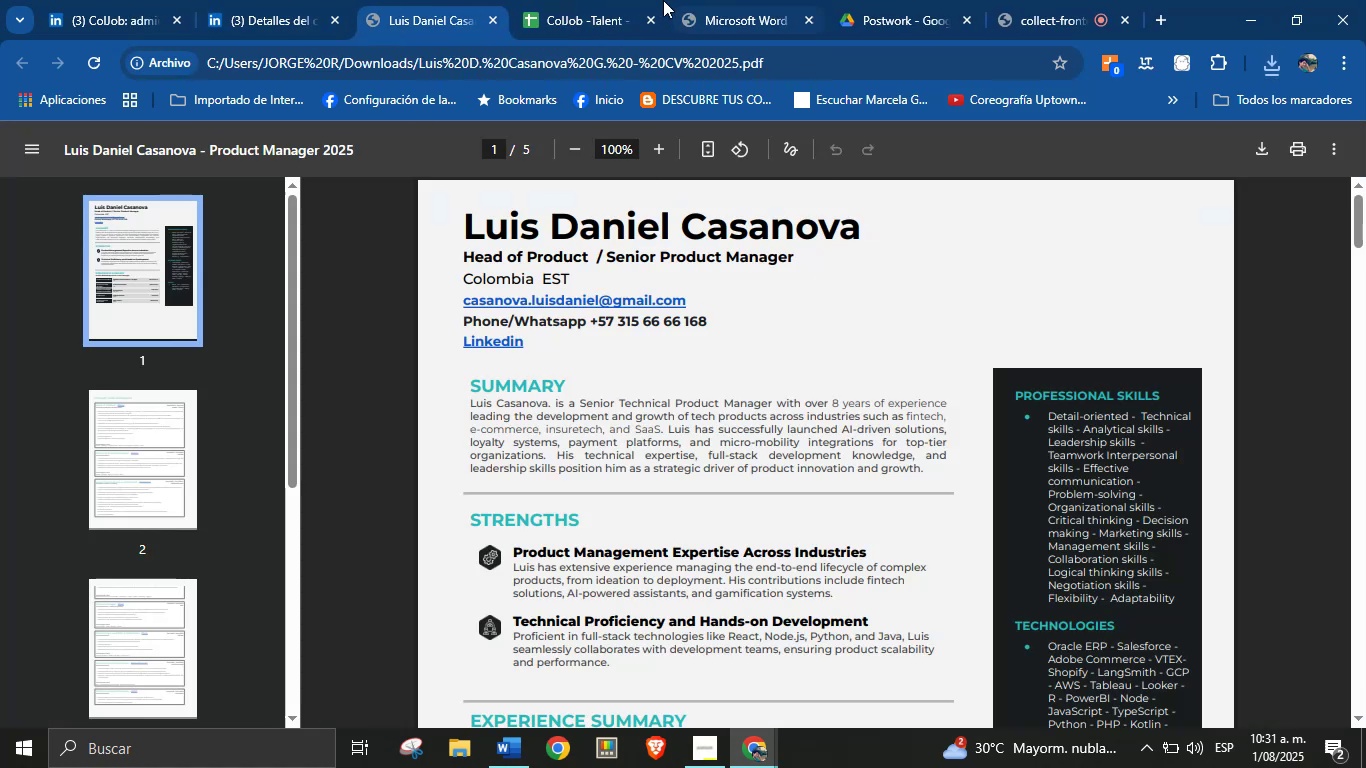 
wait(5.2)
 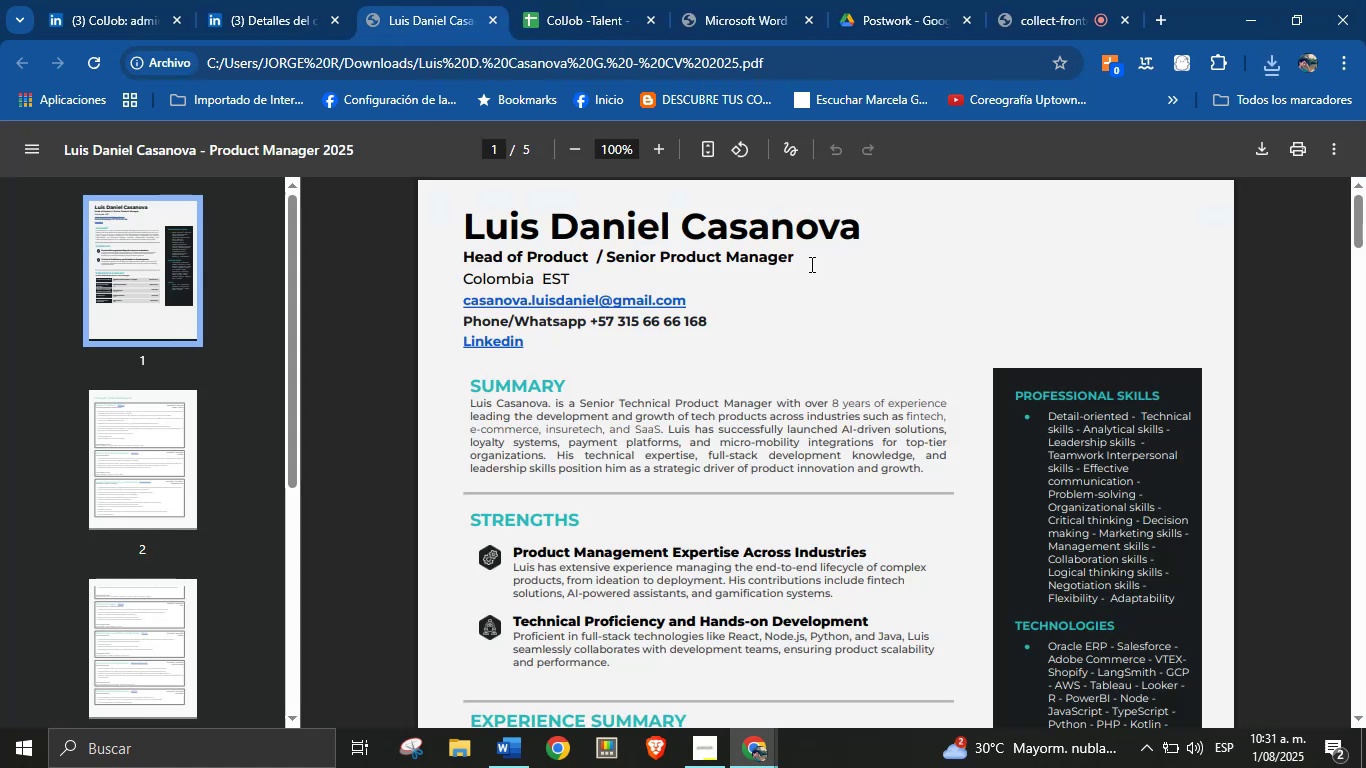 
left_click([606, 0])
 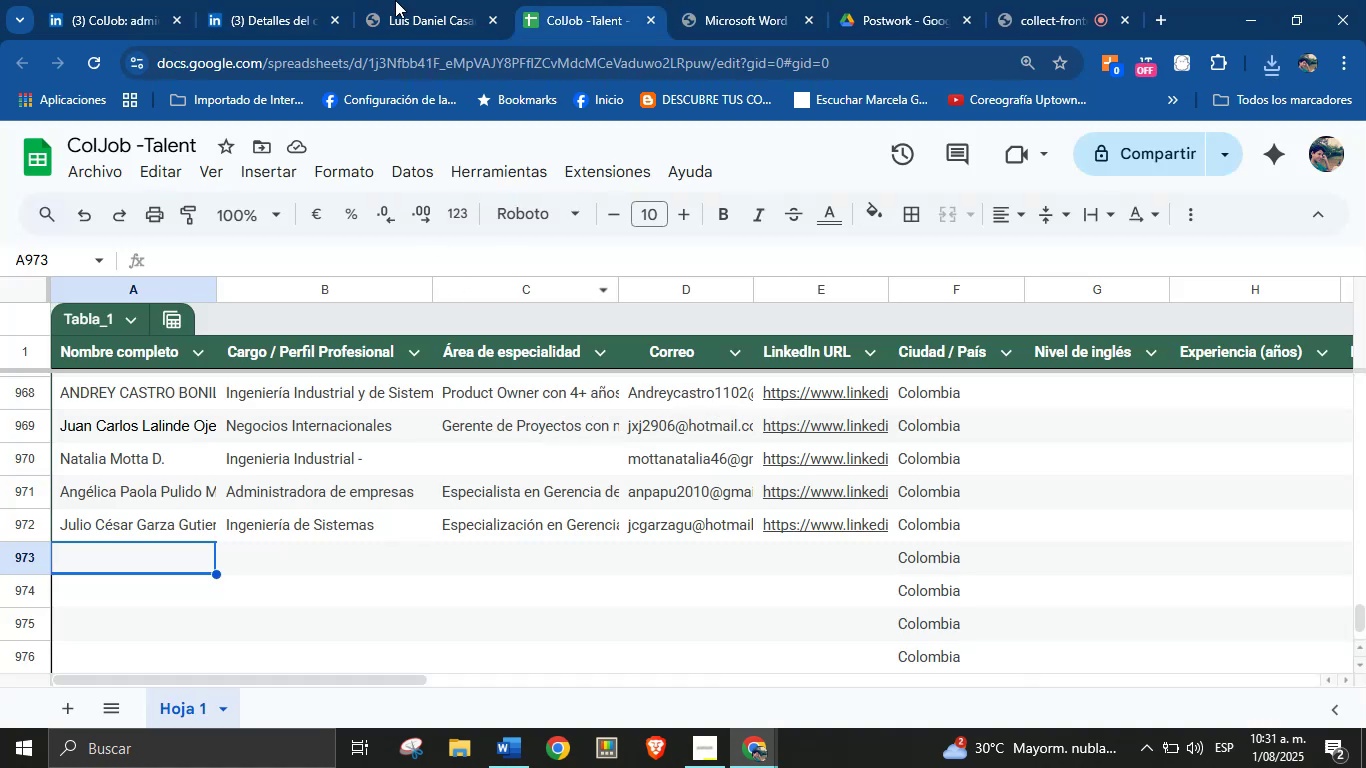 
left_click([413, 0])
 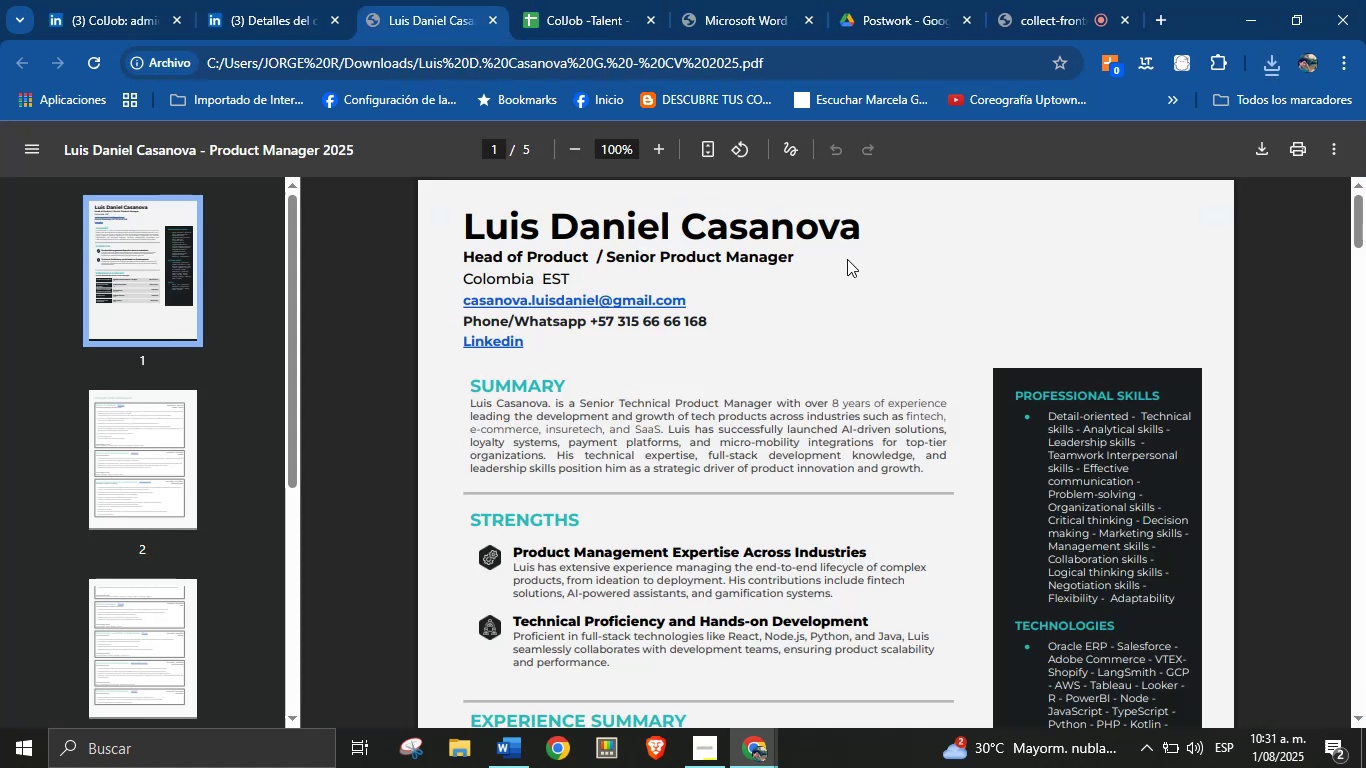 
left_click_drag(start_coordinate=[858, 235], to_coordinate=[482, 223])
 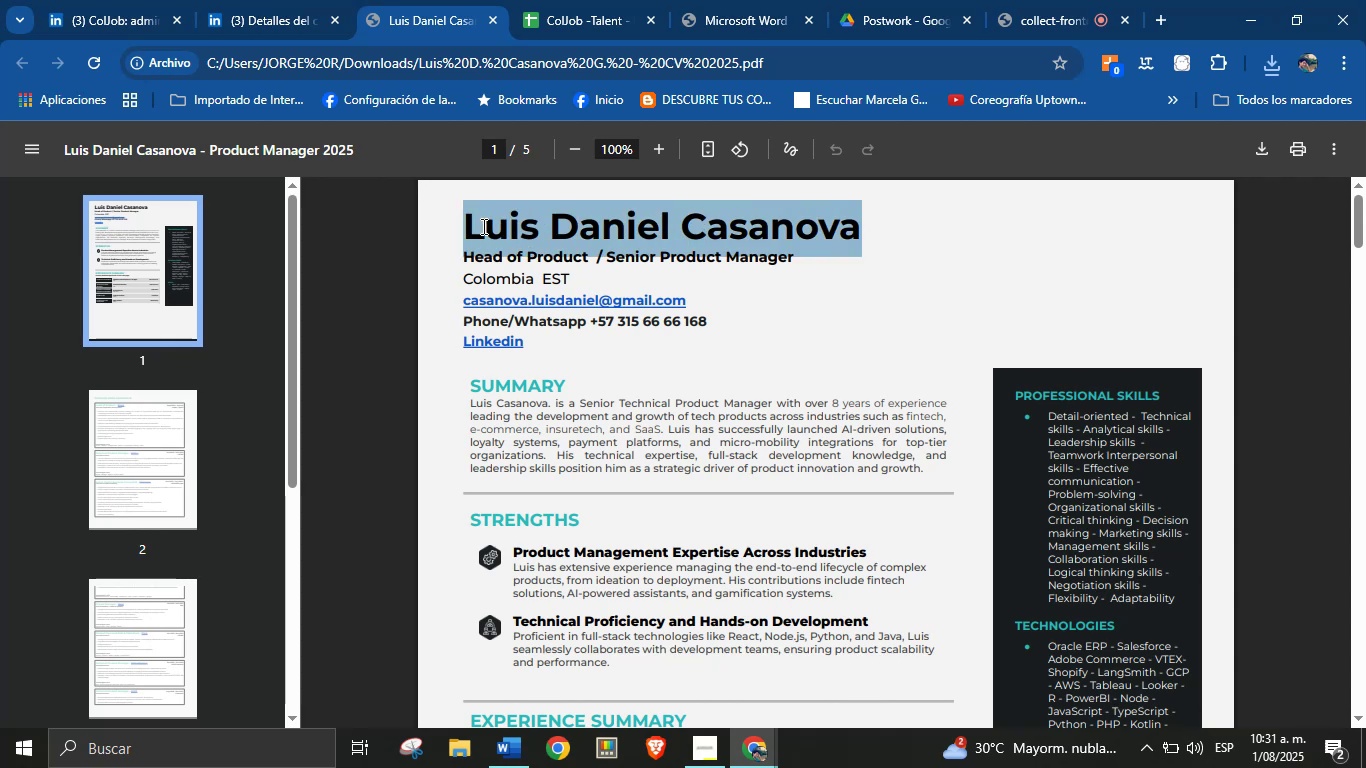 
key(Control+C)
 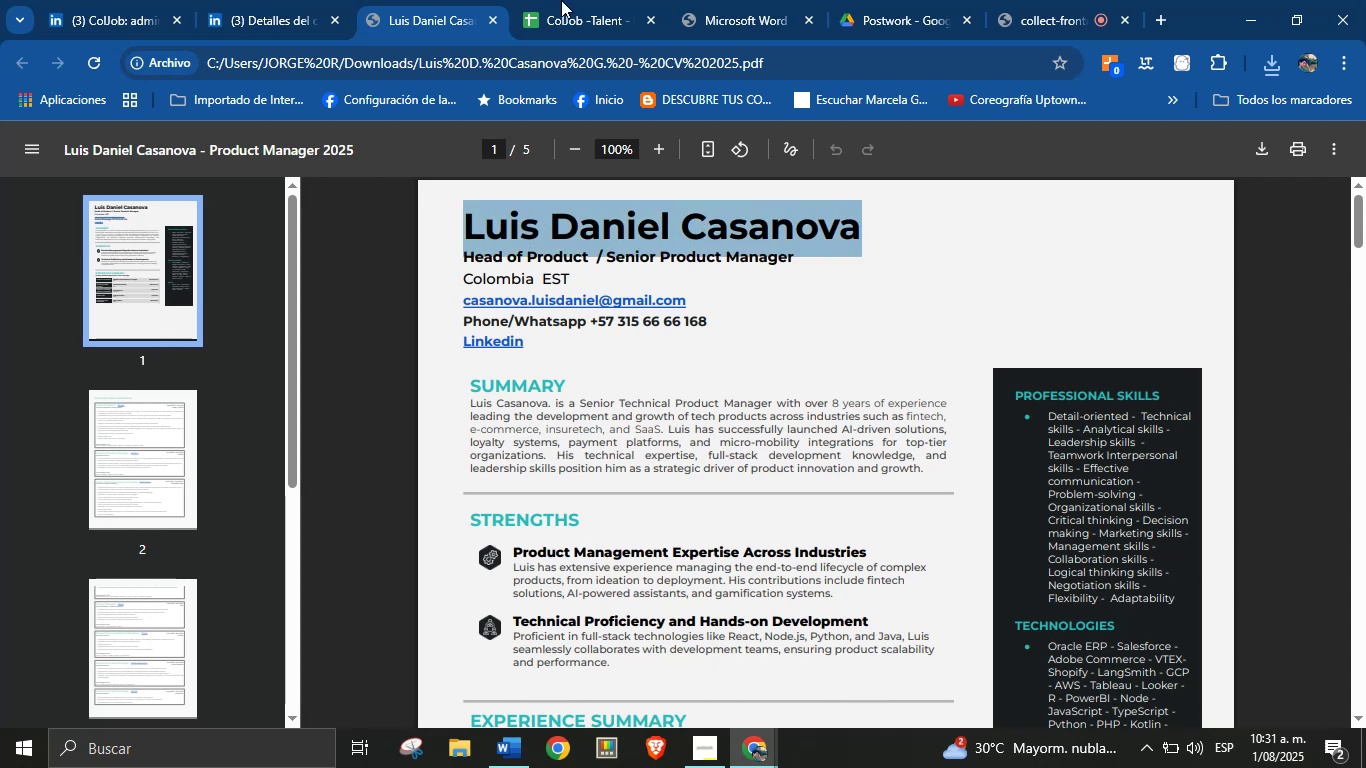 
left_click([567, 0])
 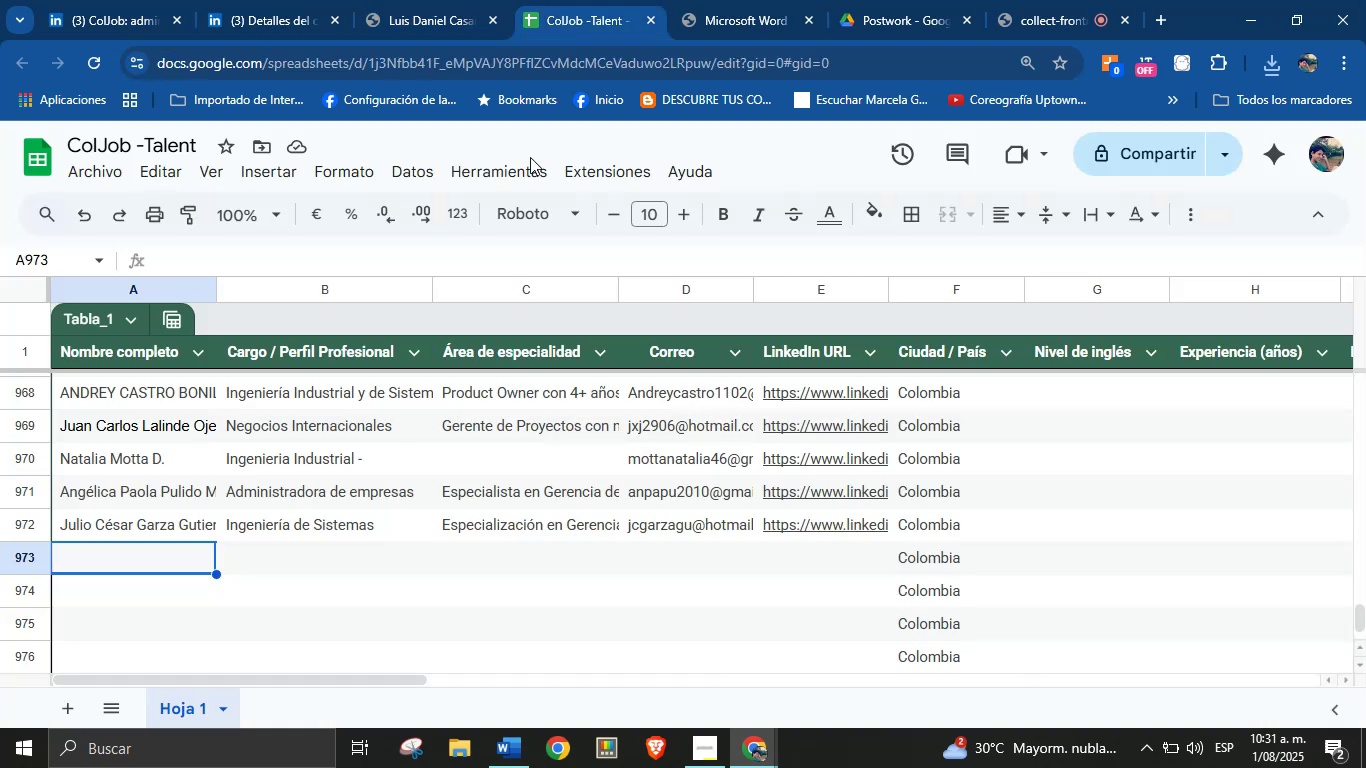 
key(Control+V)
 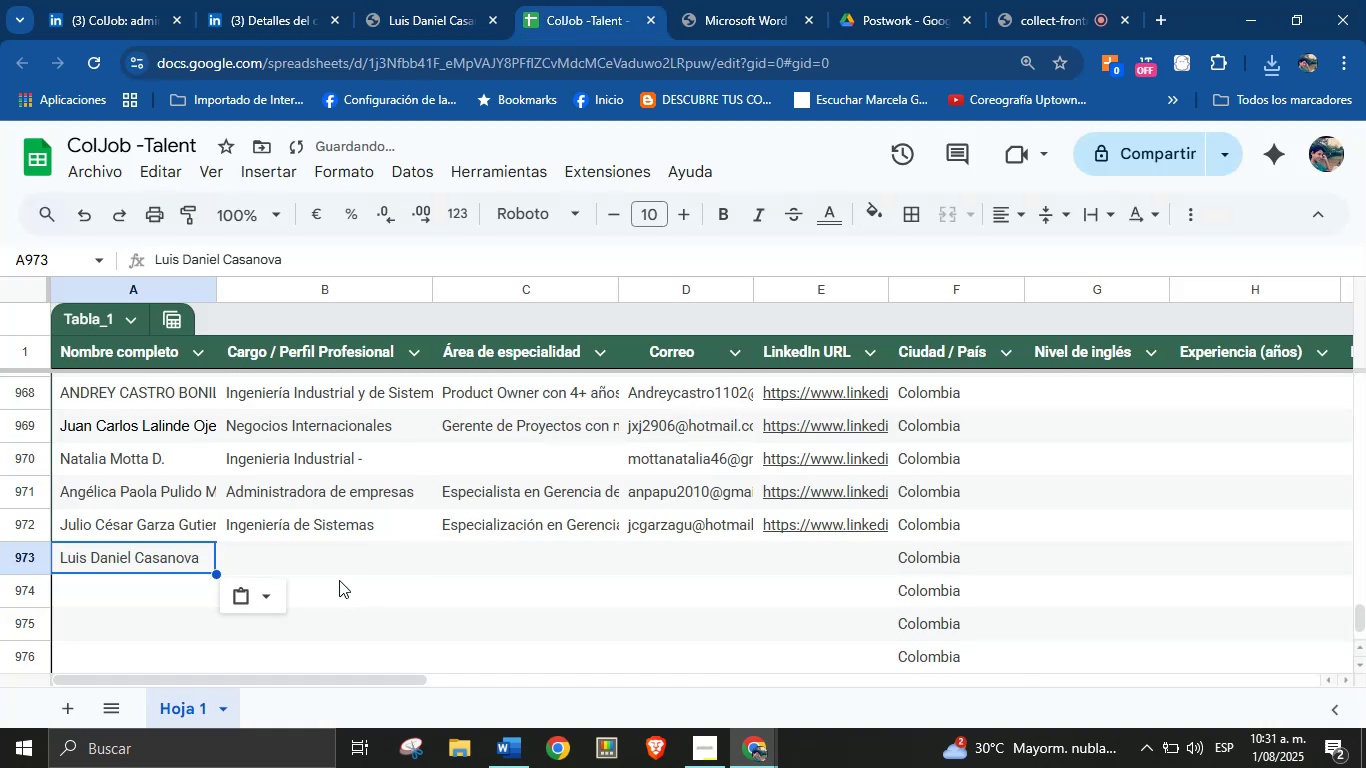 
left_click([339, 567])
 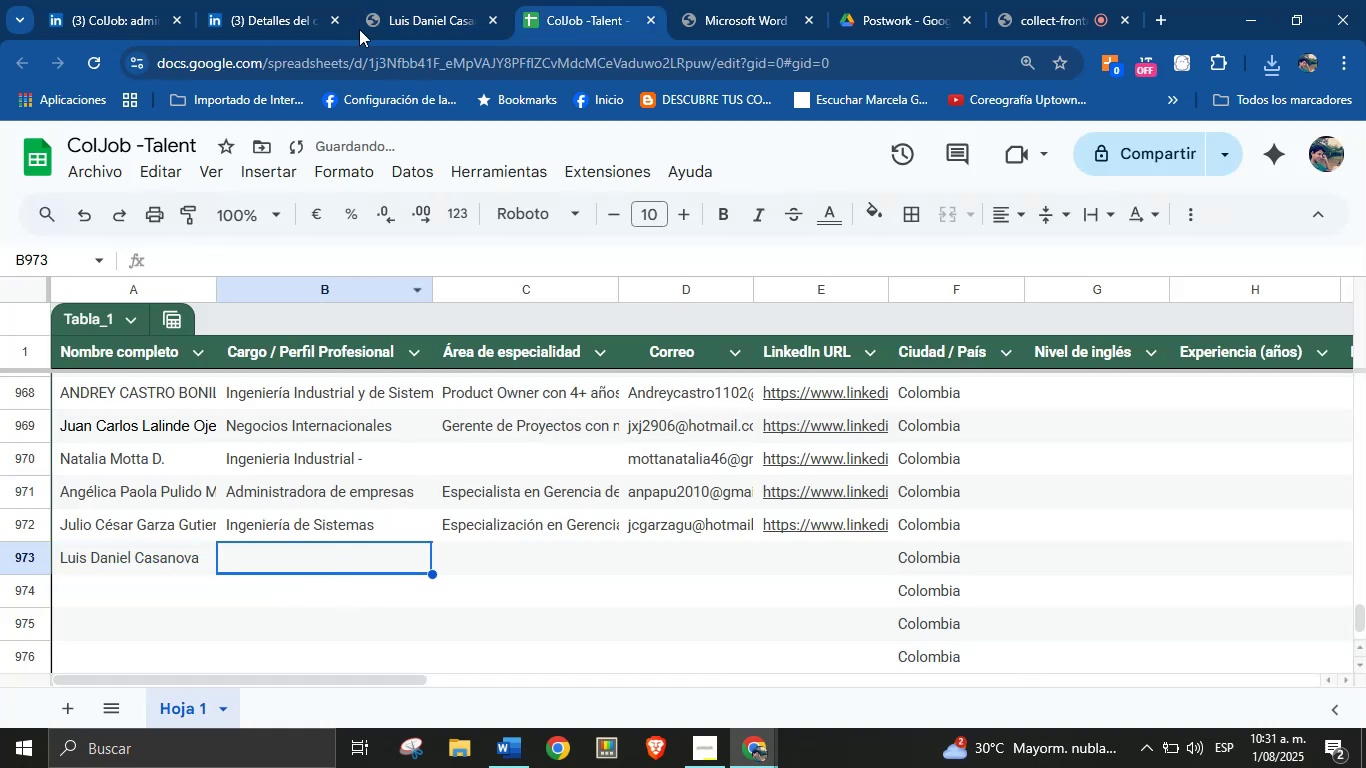 
left_click([419, 0])
 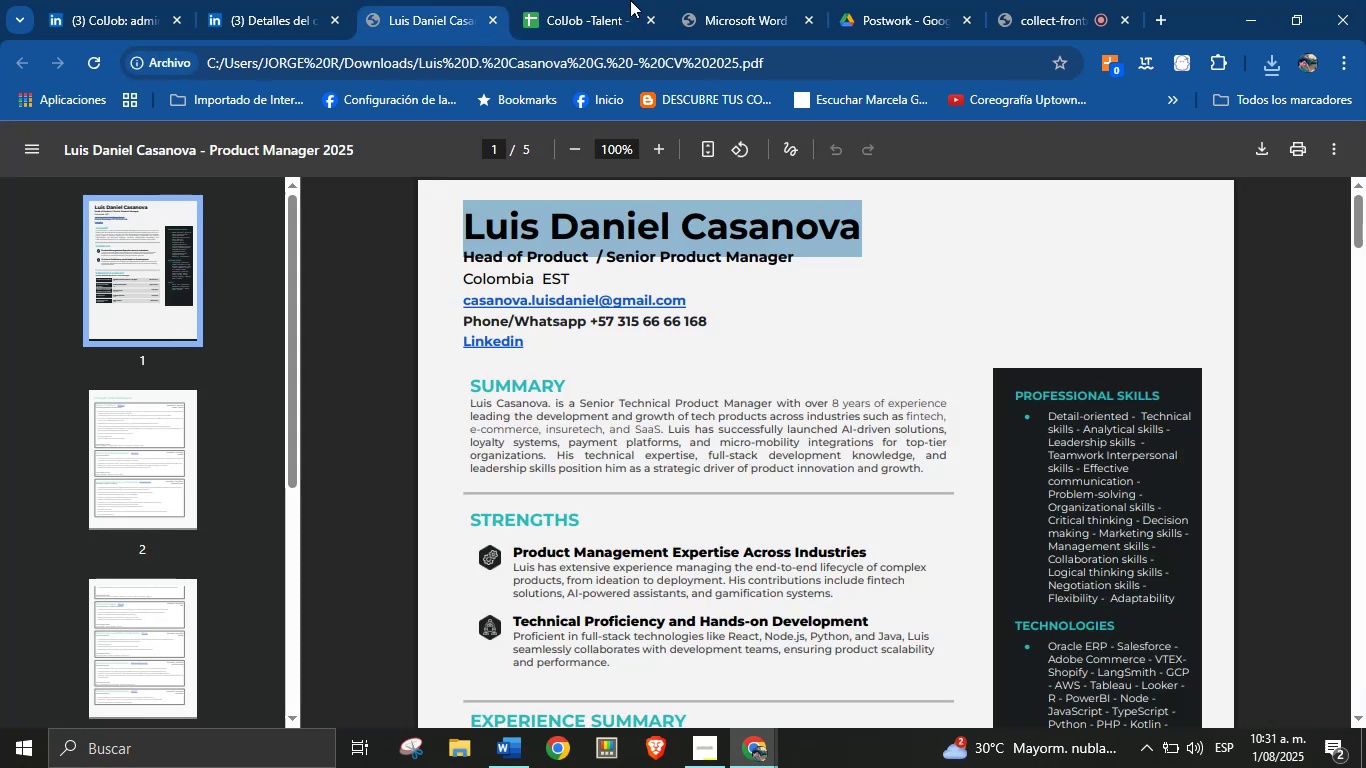 
left_click([571, 0])
 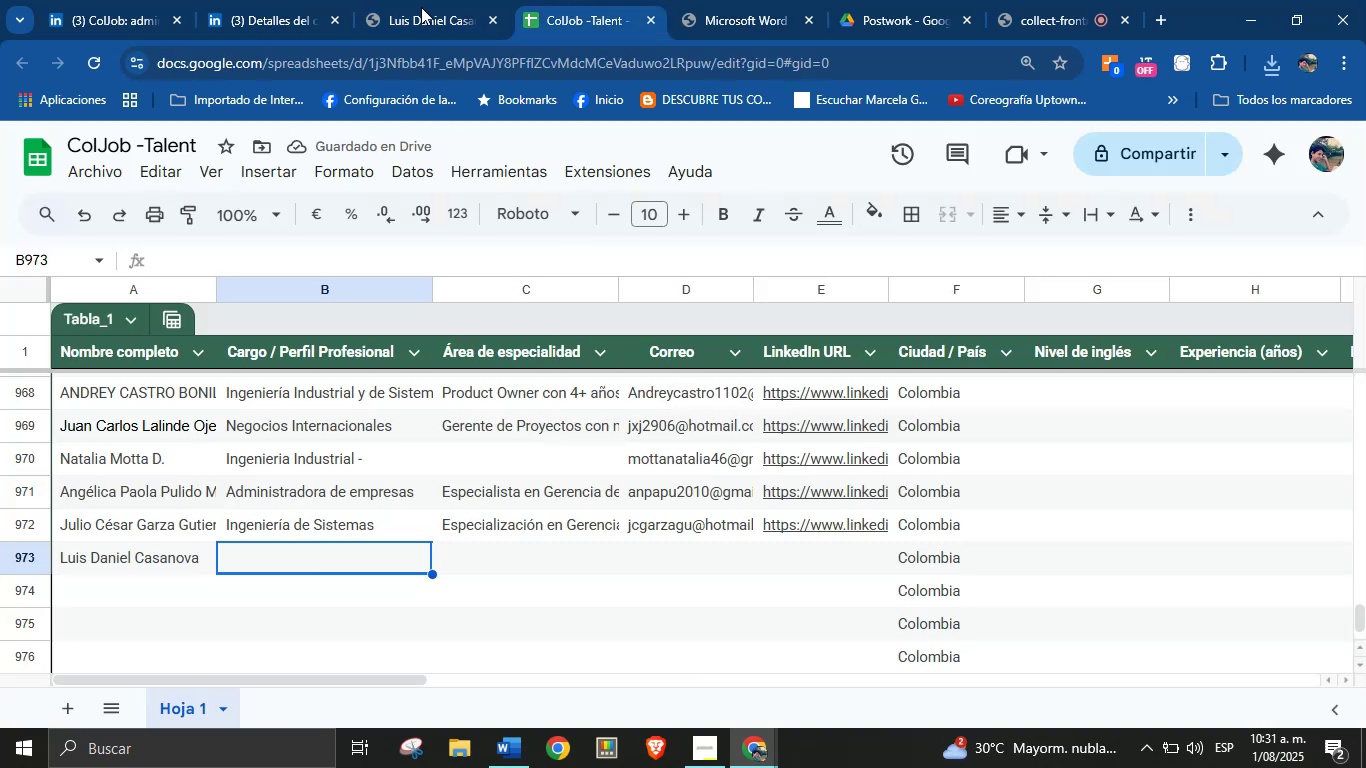 
left_click([390, 0])
 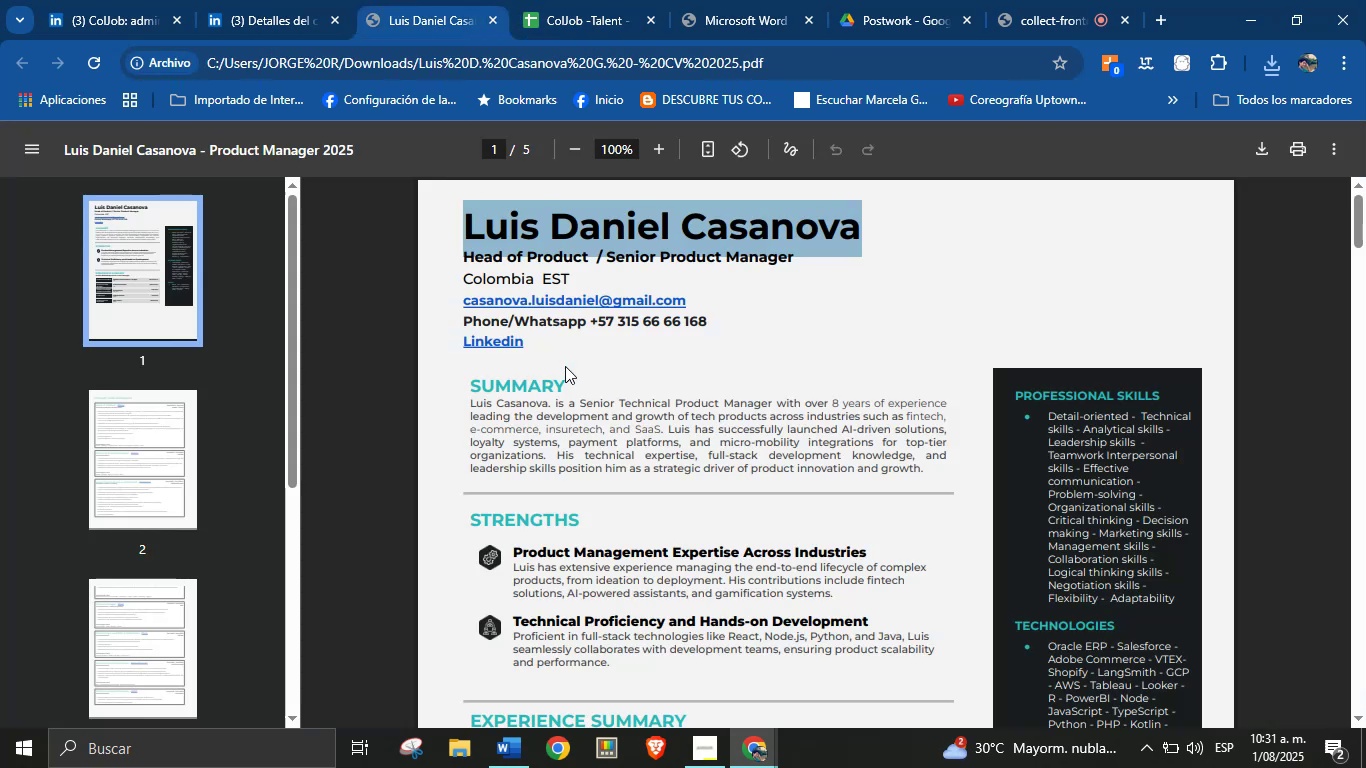 
left_click([587, 383])
 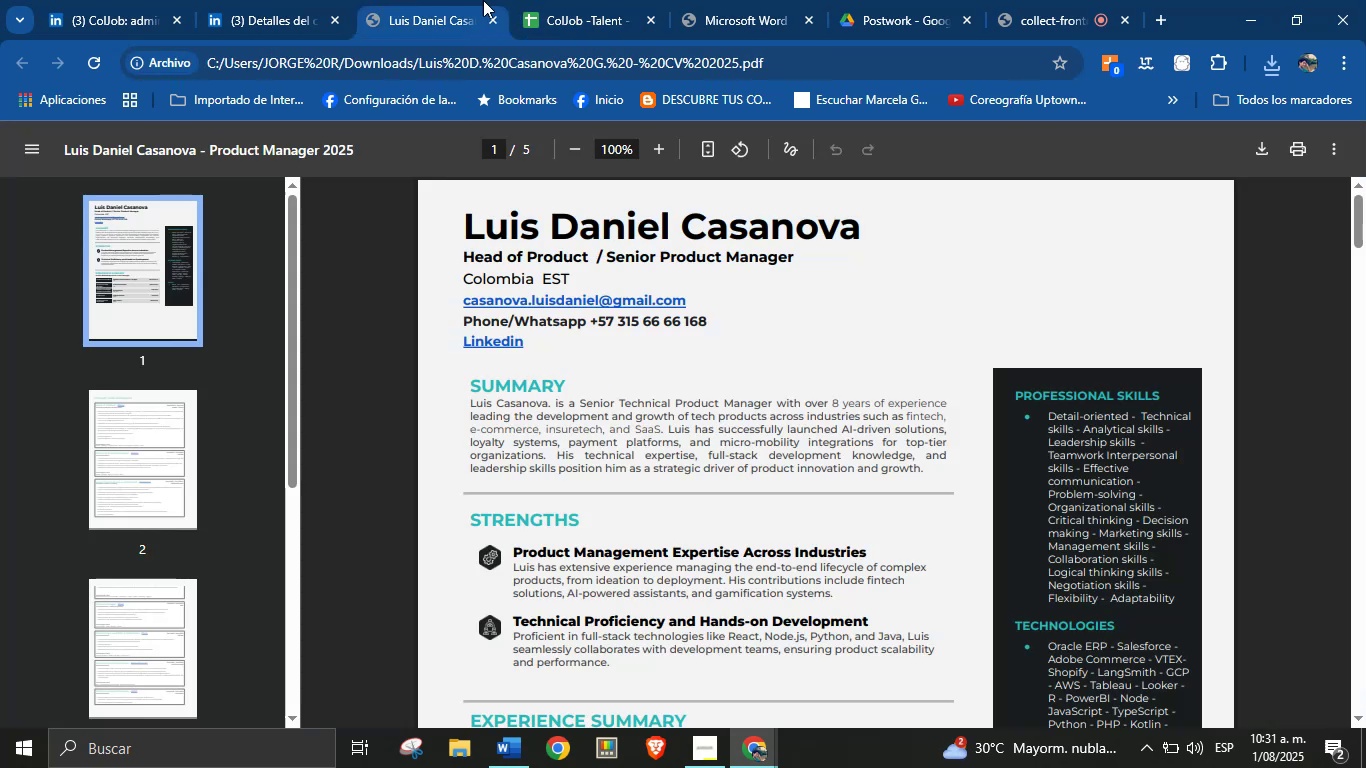 
left_click([563, 0])
 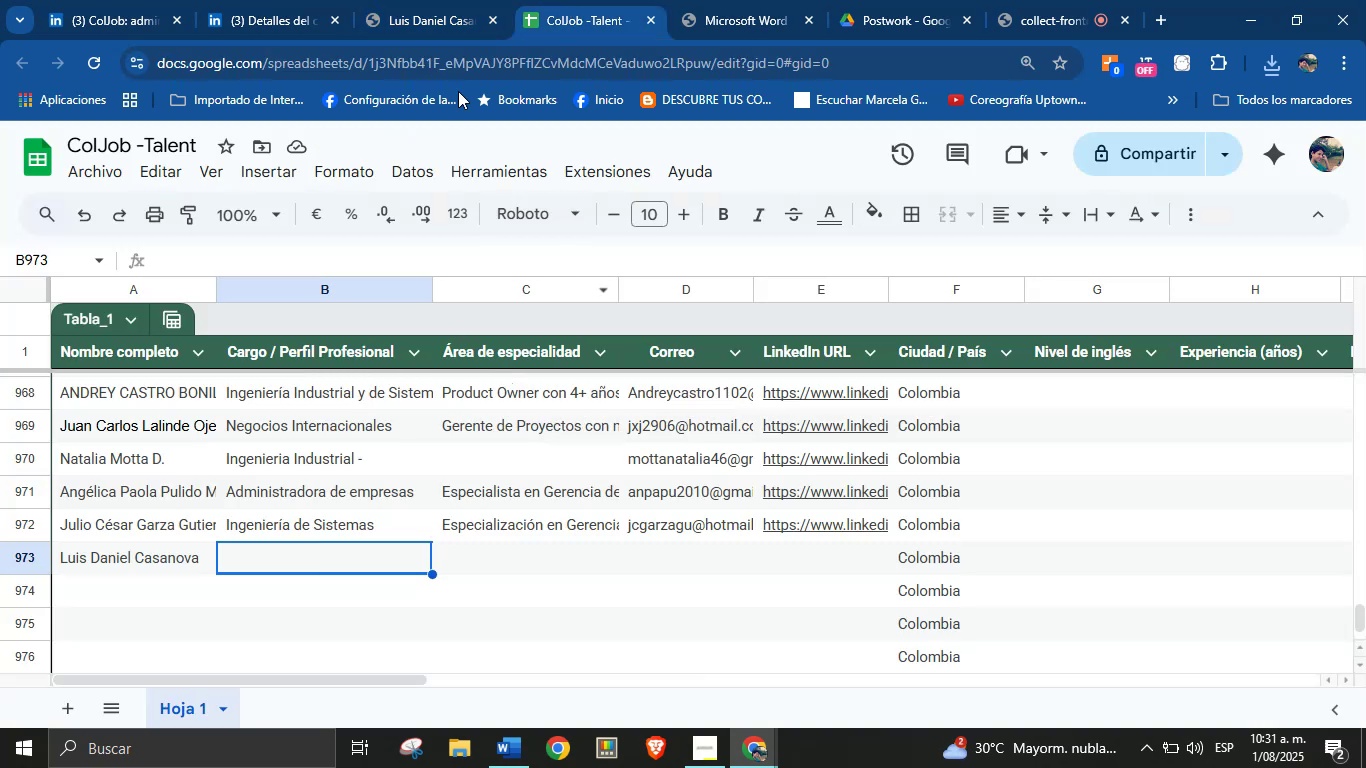 
left_click([443, 0])
 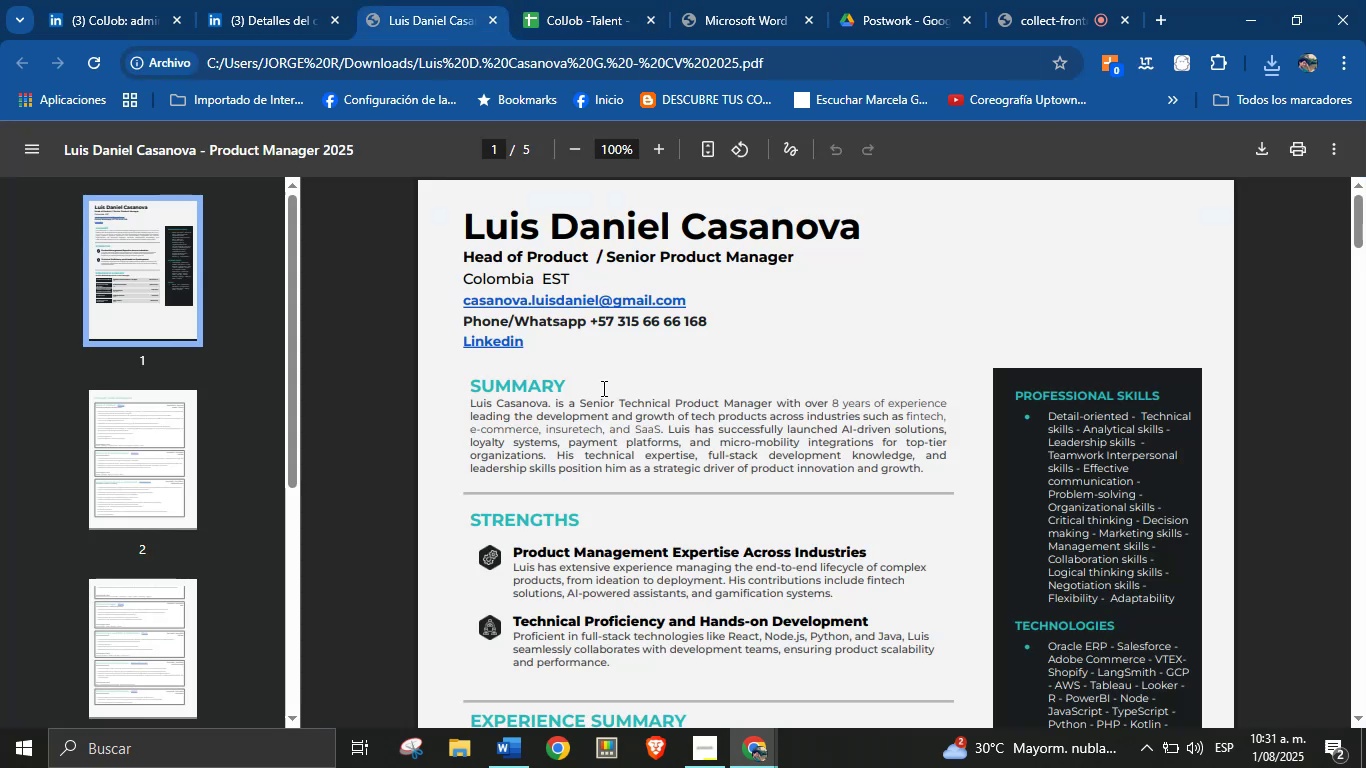 
scroll: coordinate [603, 396], scroll_direction: down, amount: 44.0
 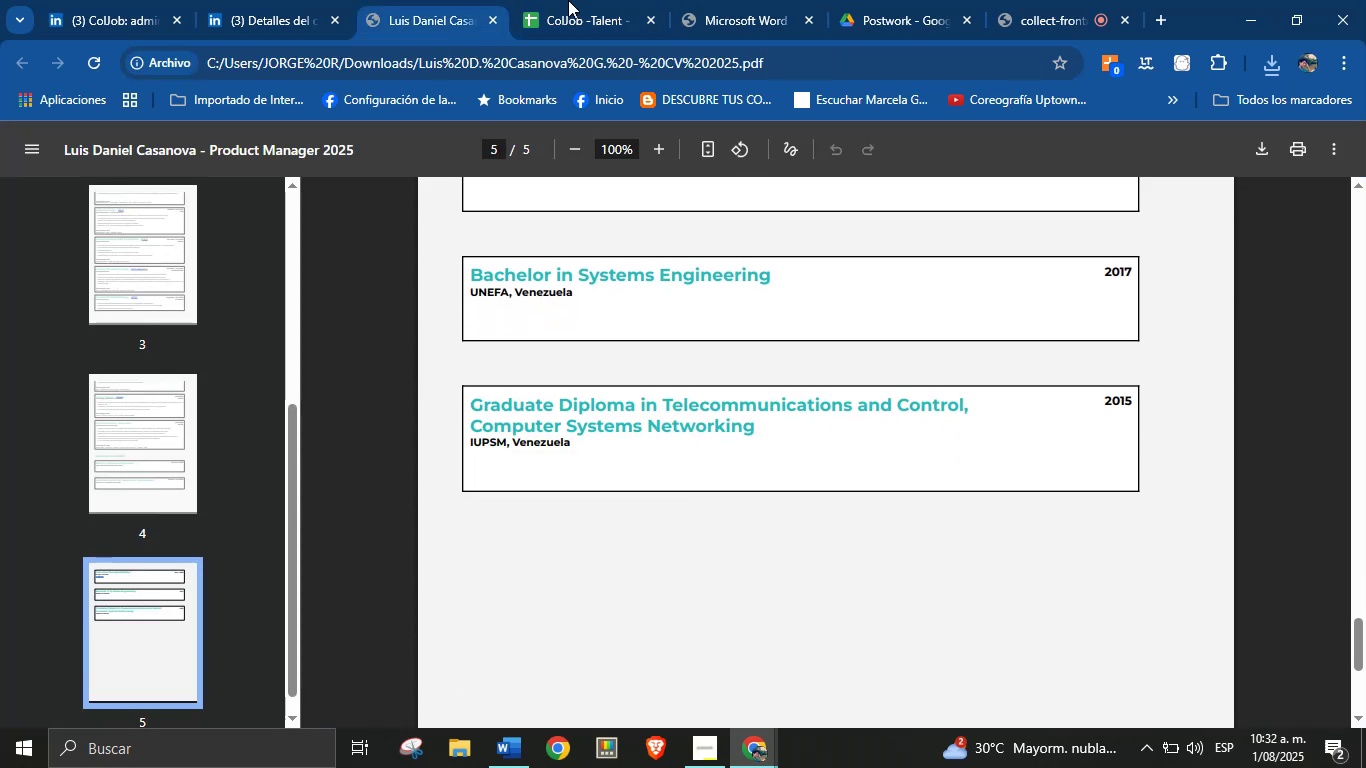 
left_click([565, 0])
 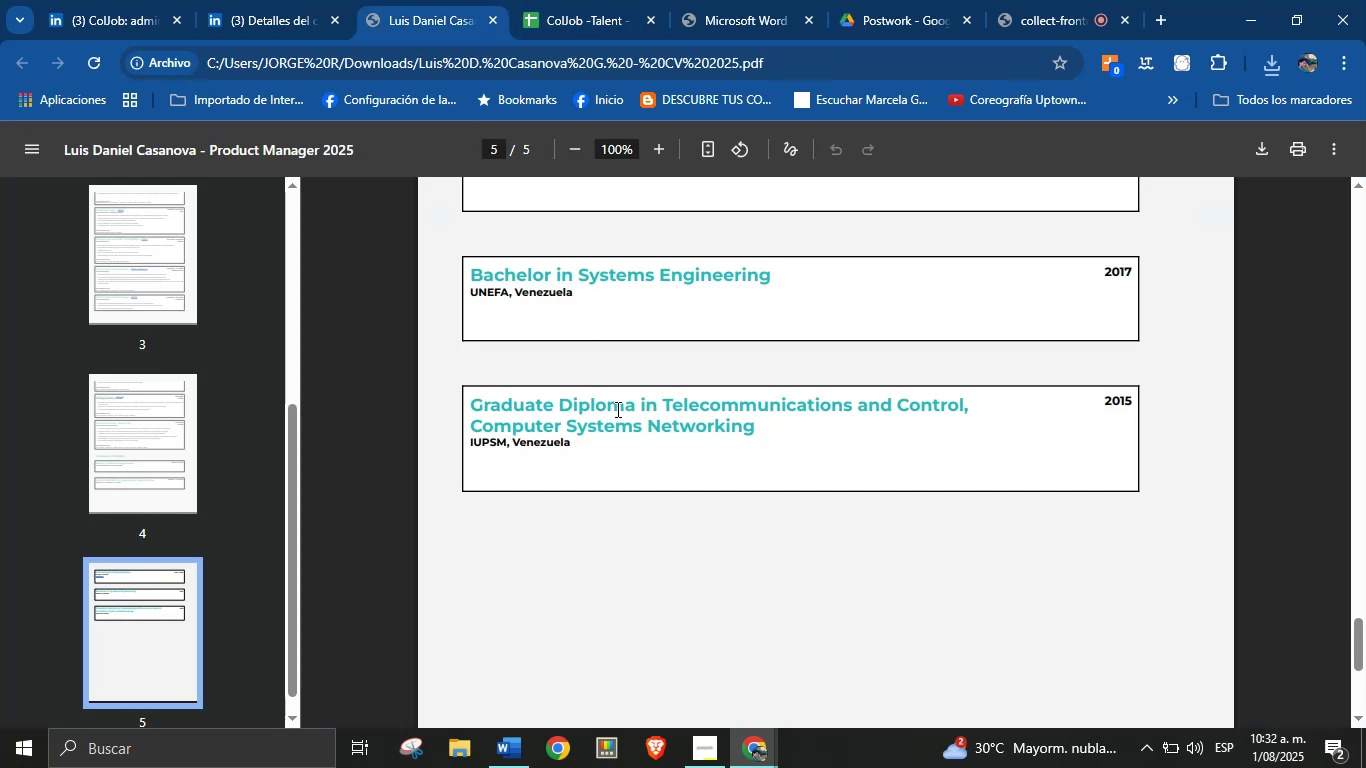 
left_click_drag(start_coordinate=[769, 284], to_coordinate=[580, 281])
 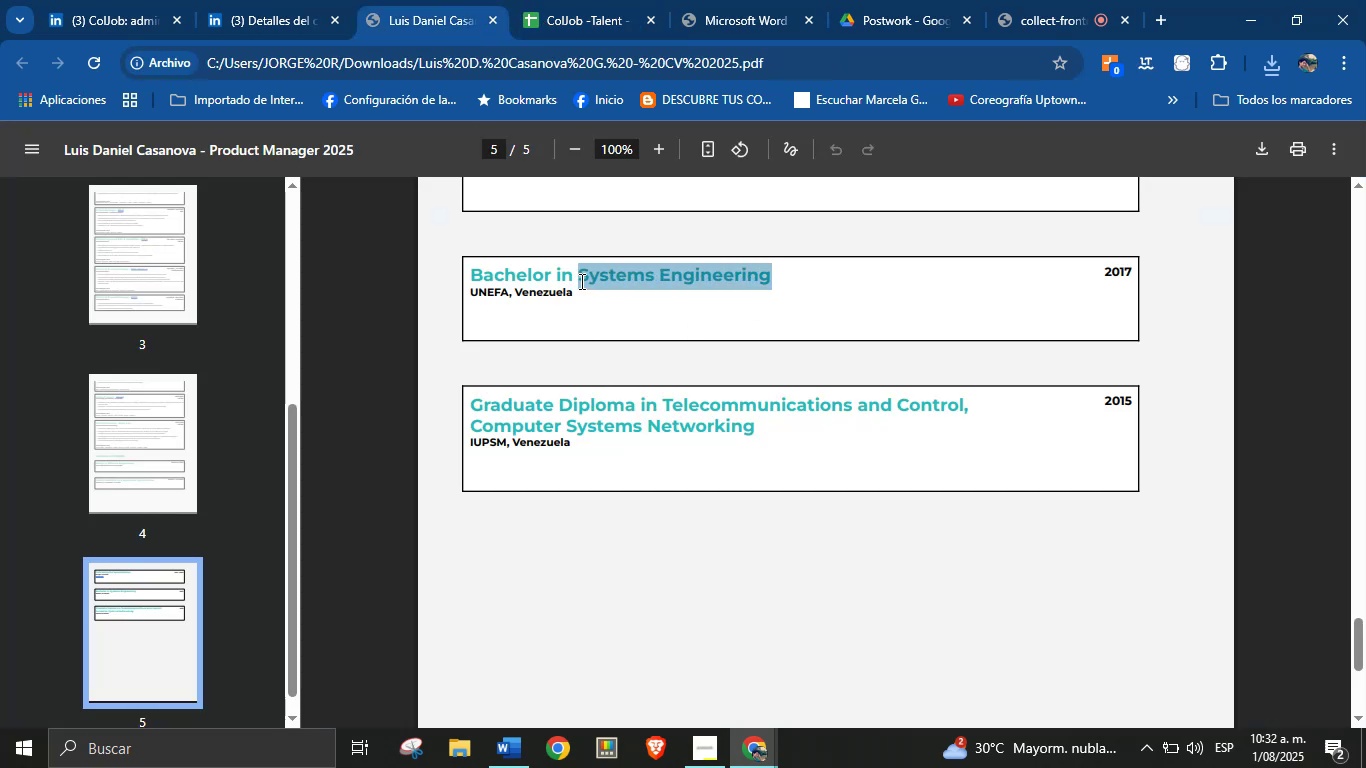 
key(Control+C)
 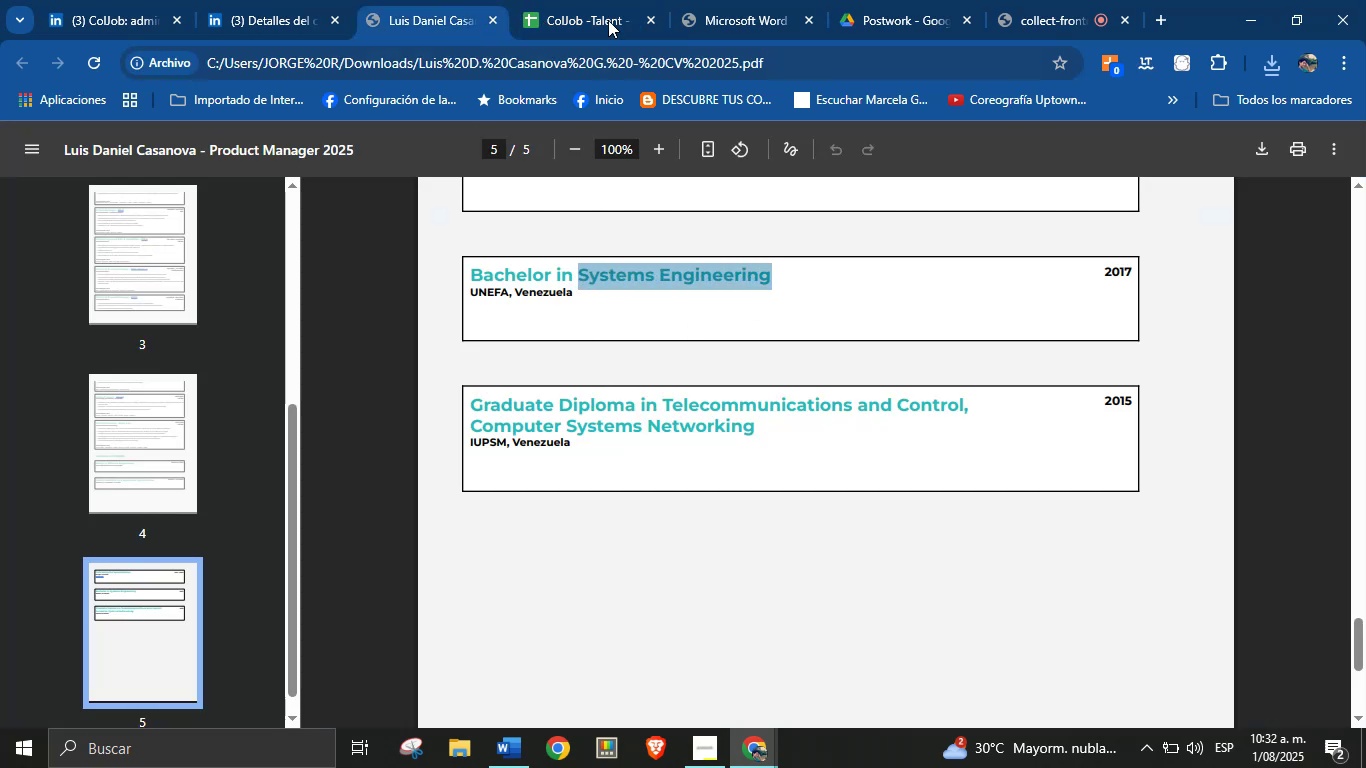 
left_click([581, 0])
 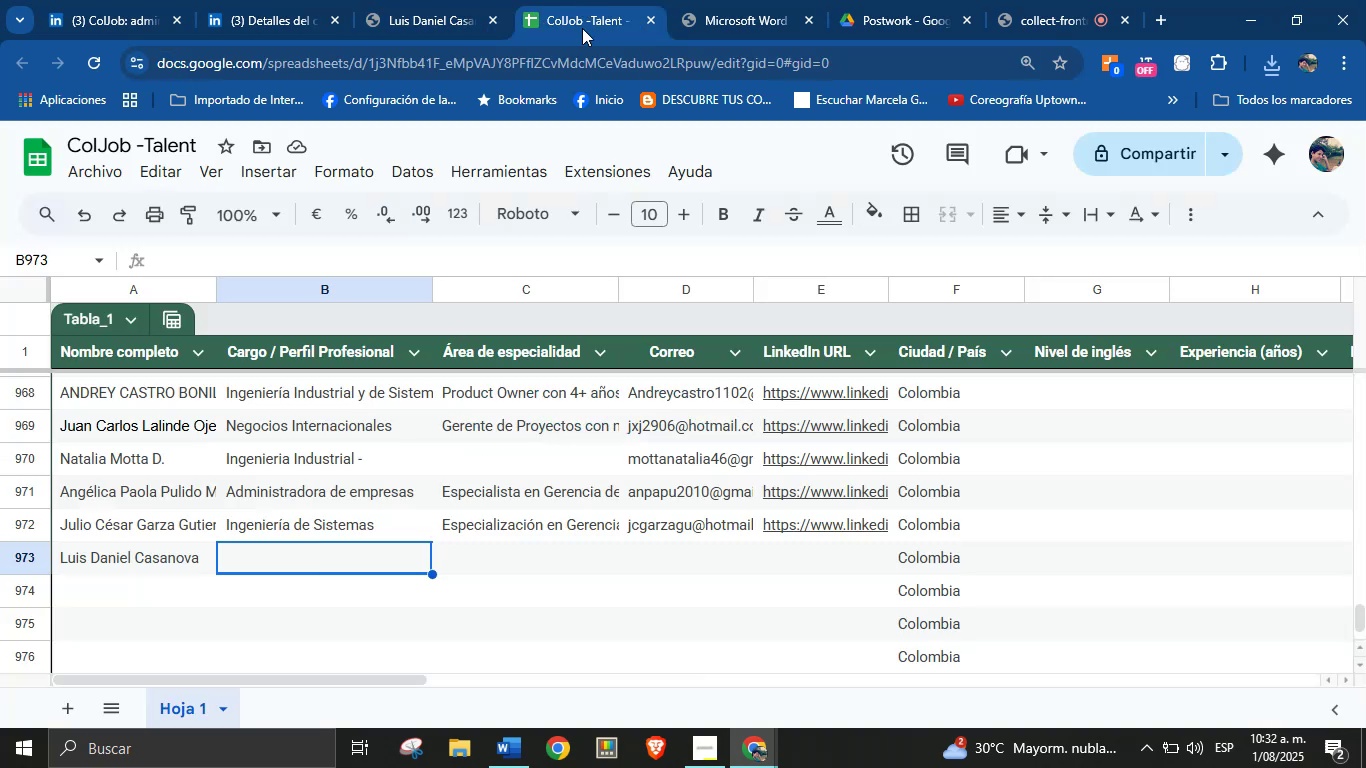 
key(Control+V)
 